 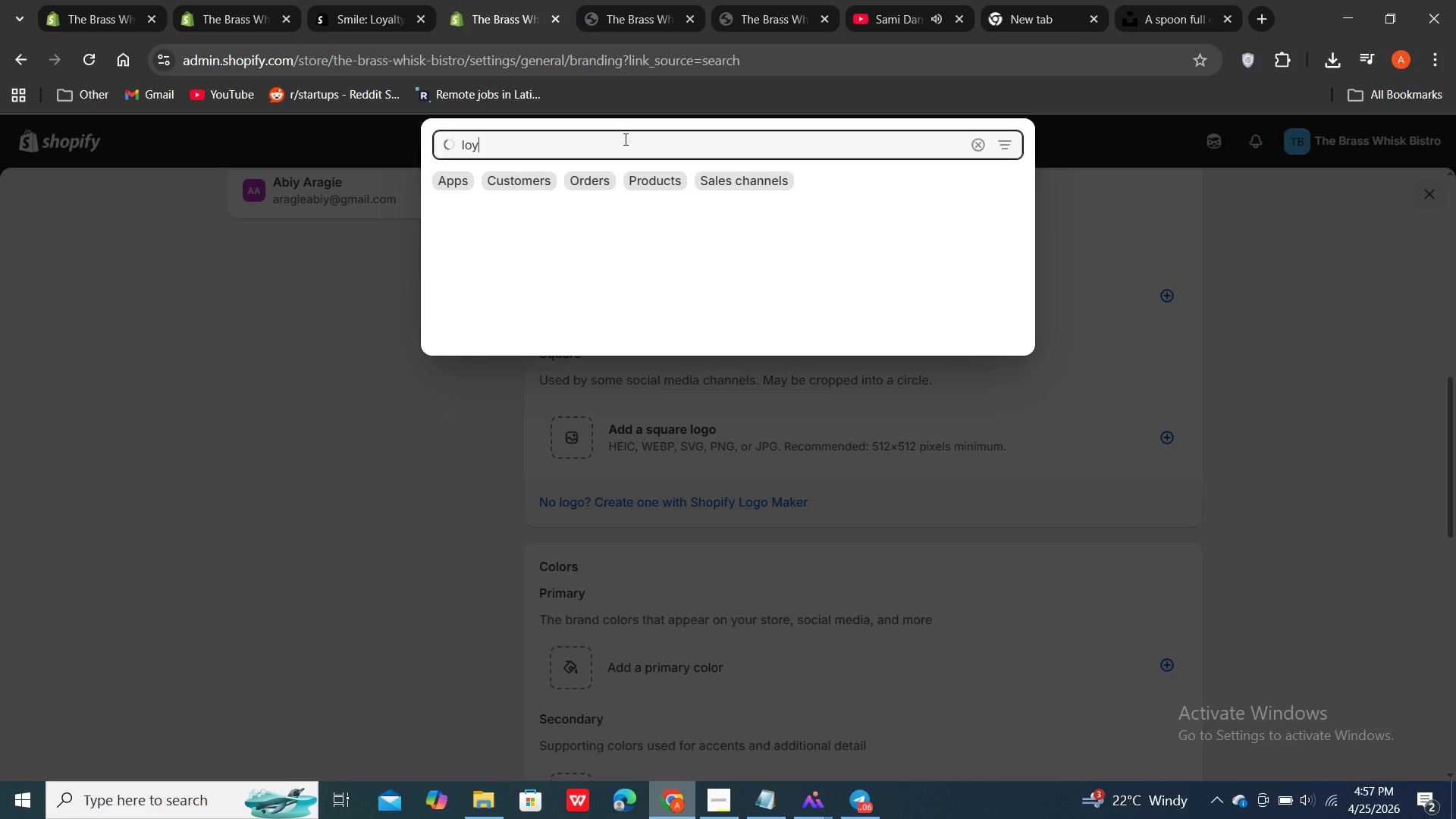 
type(oa)
 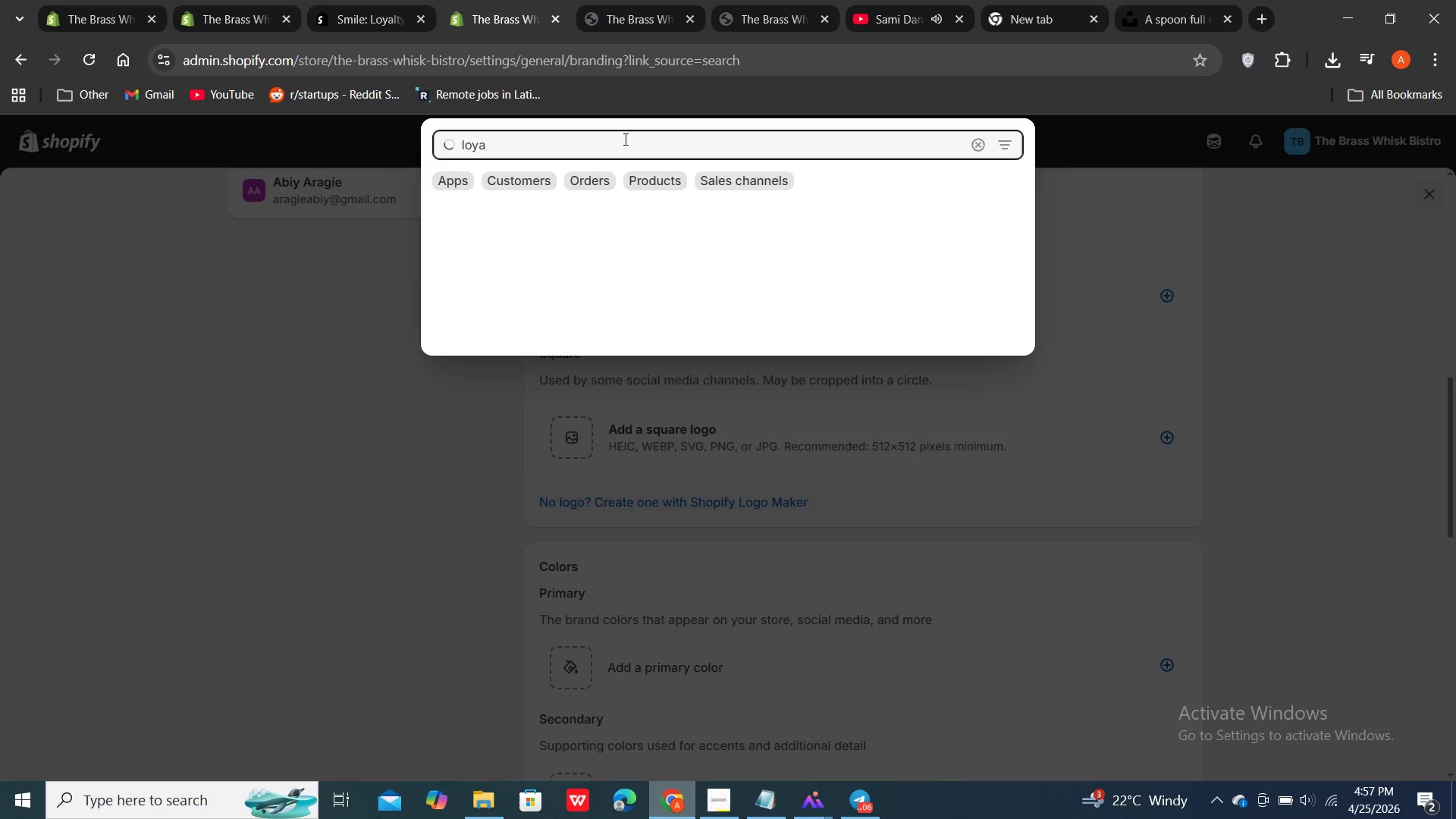 
hold_key(key=Y, duration=12.42)
 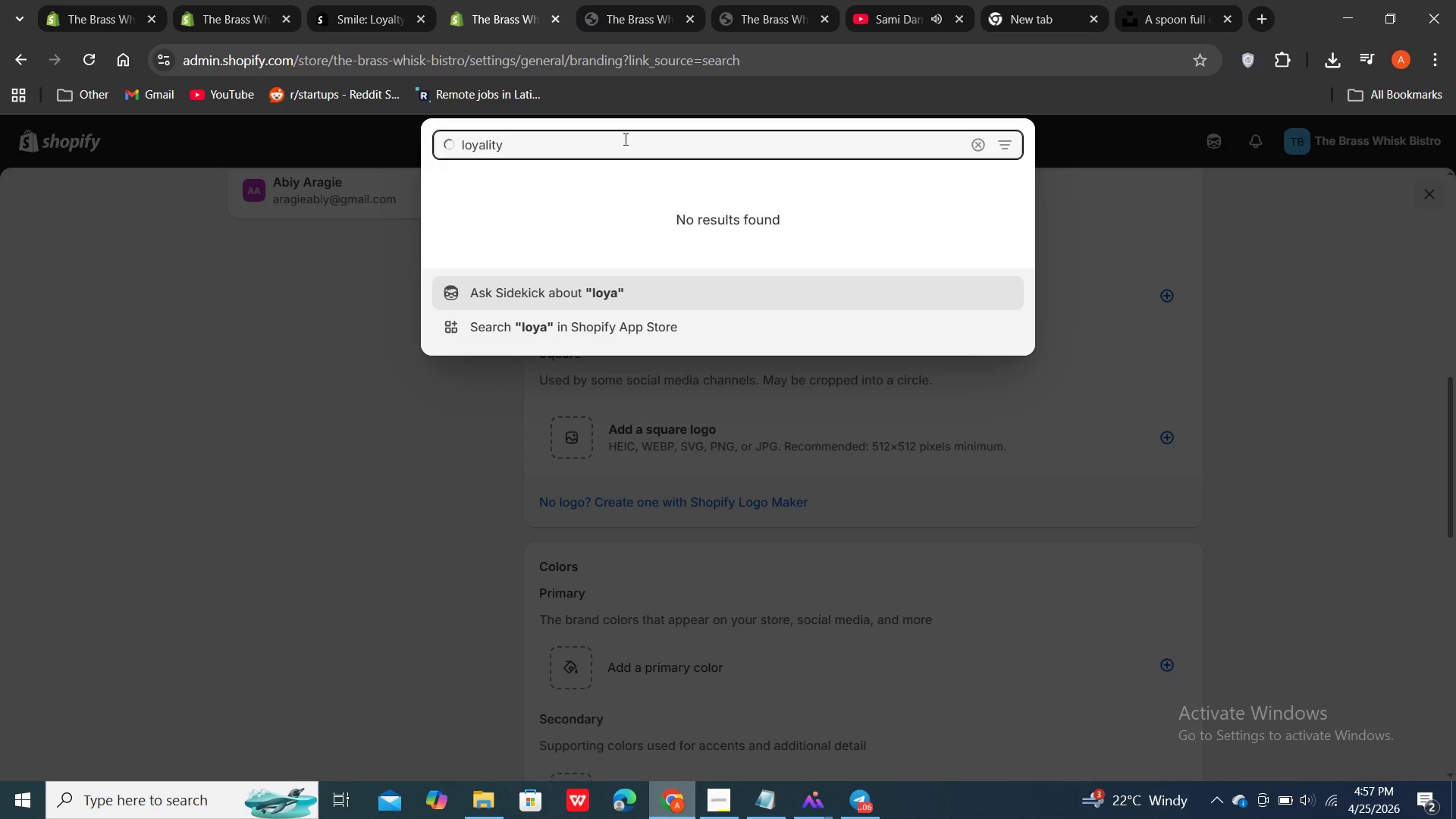 
key(L)
 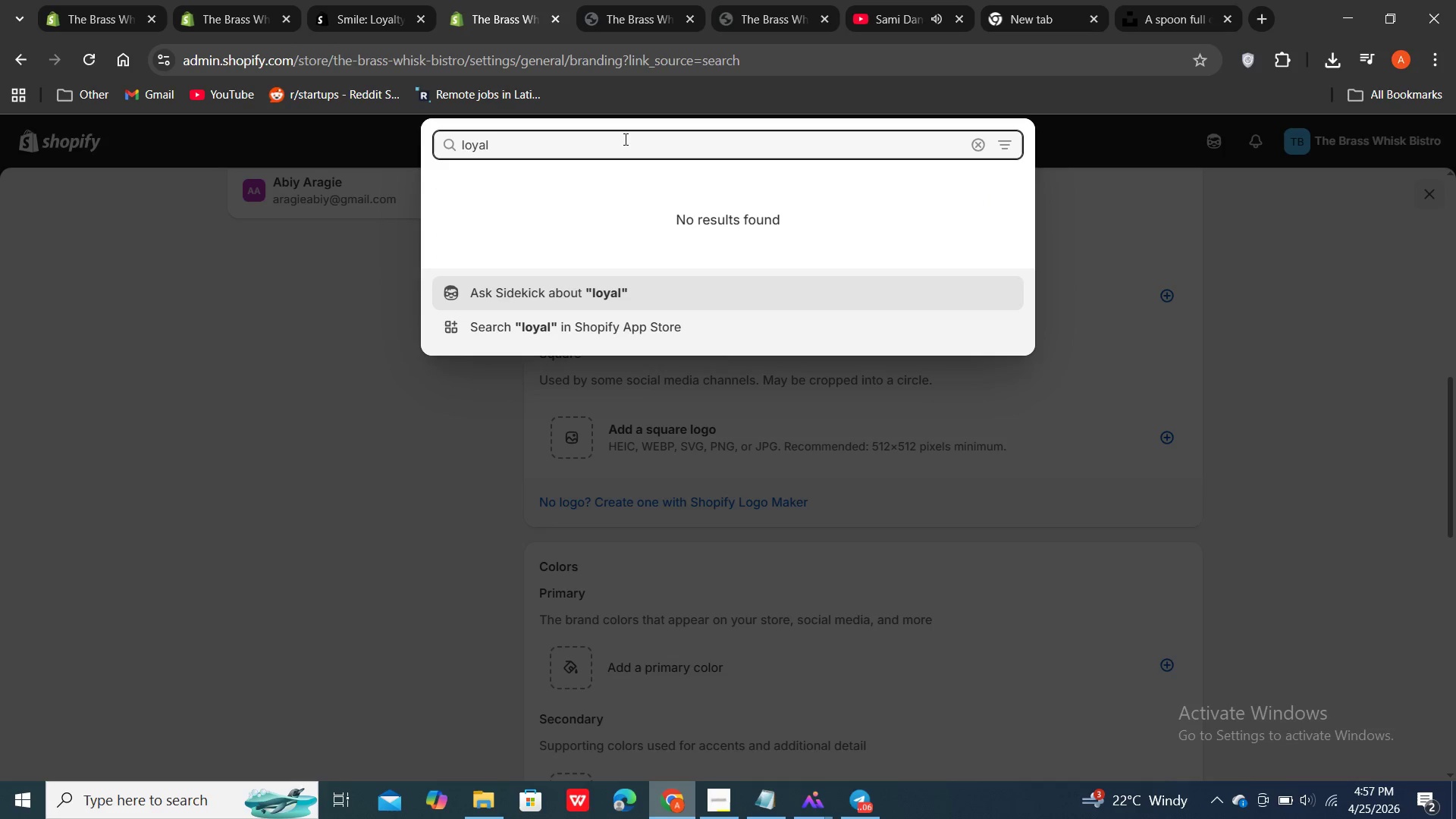 
key(Backspace)
type(lit)
 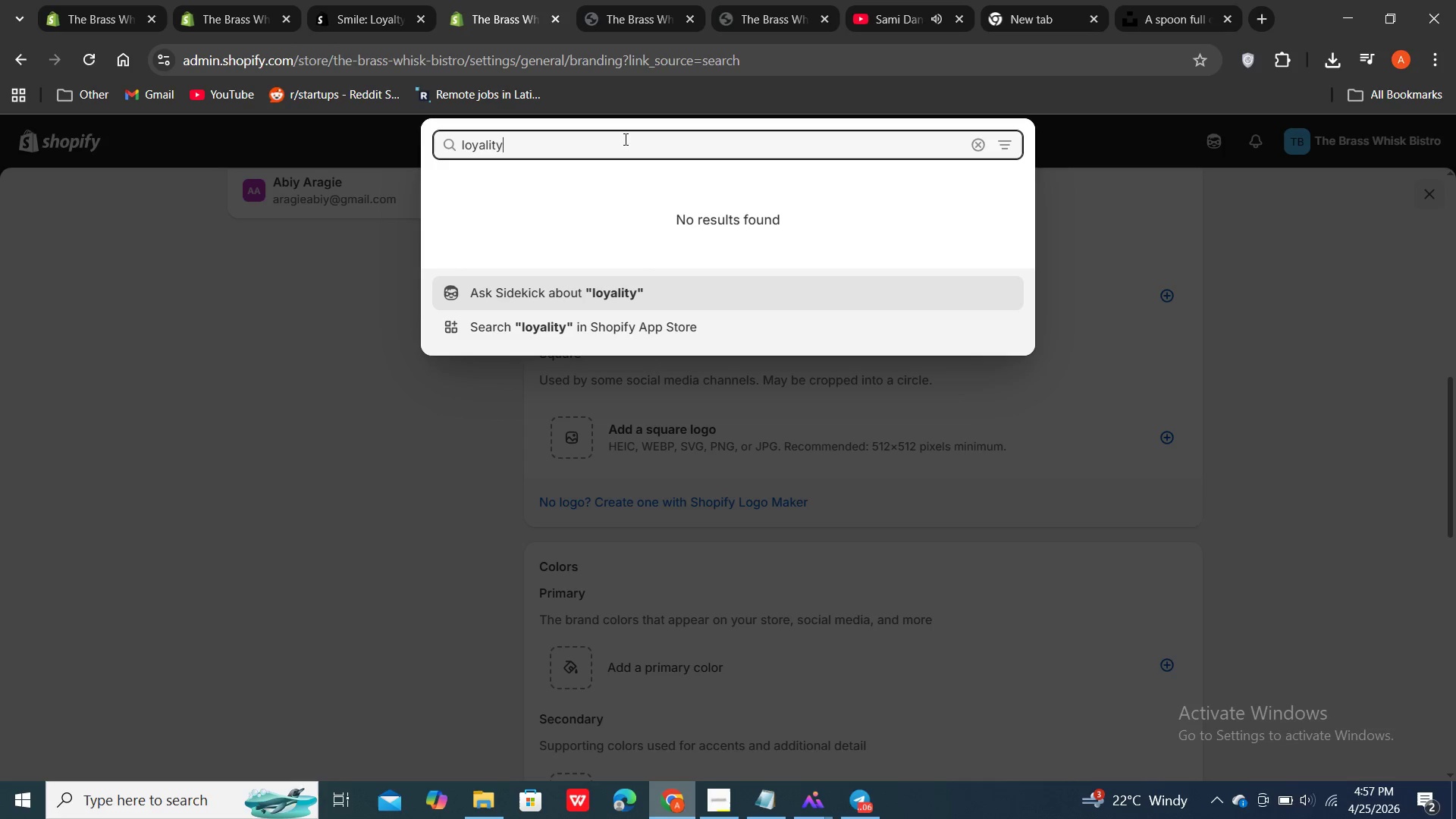 
wait(5.84)
 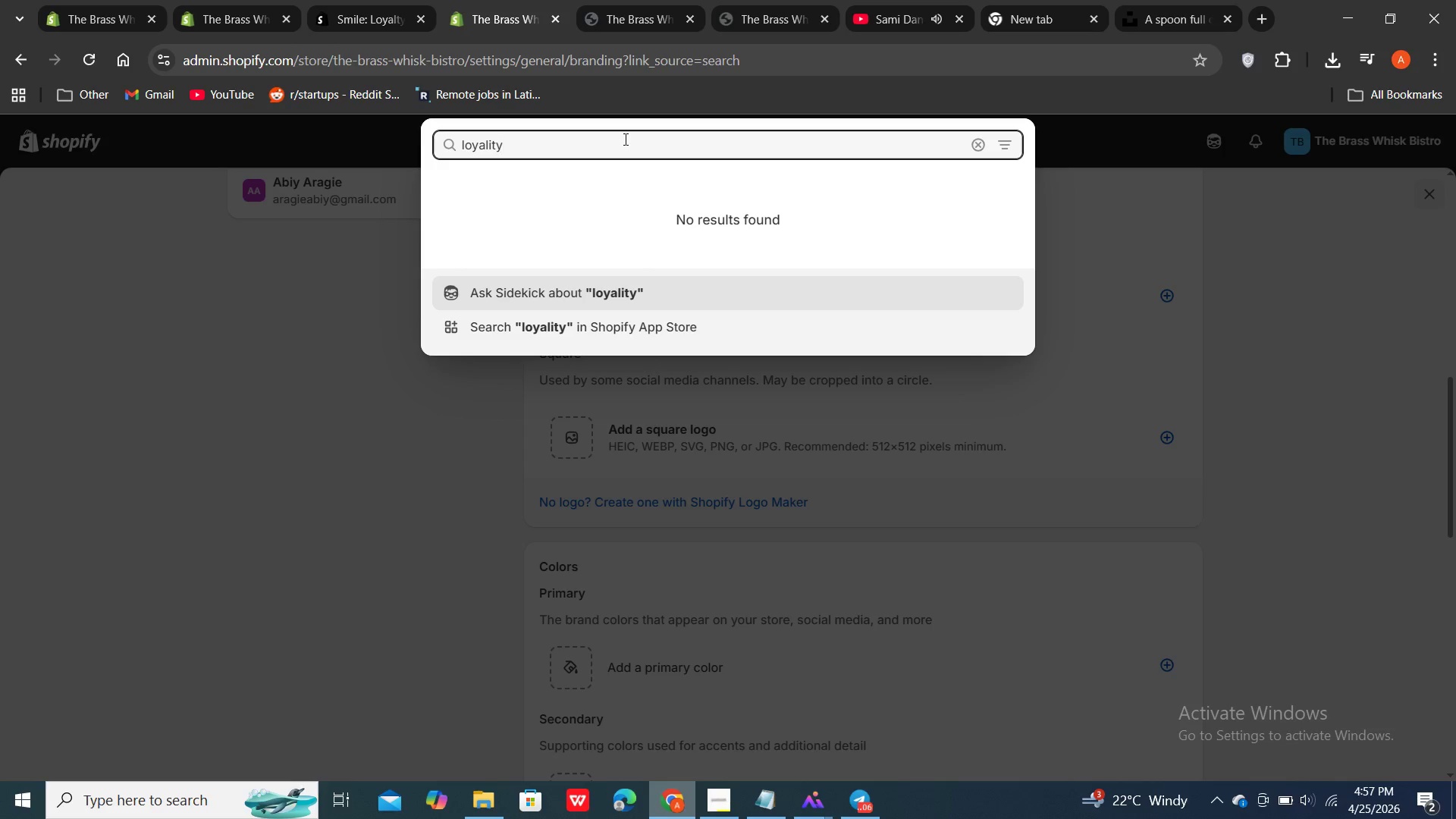 
hold_key(key=Backspace, duration=1.0)
 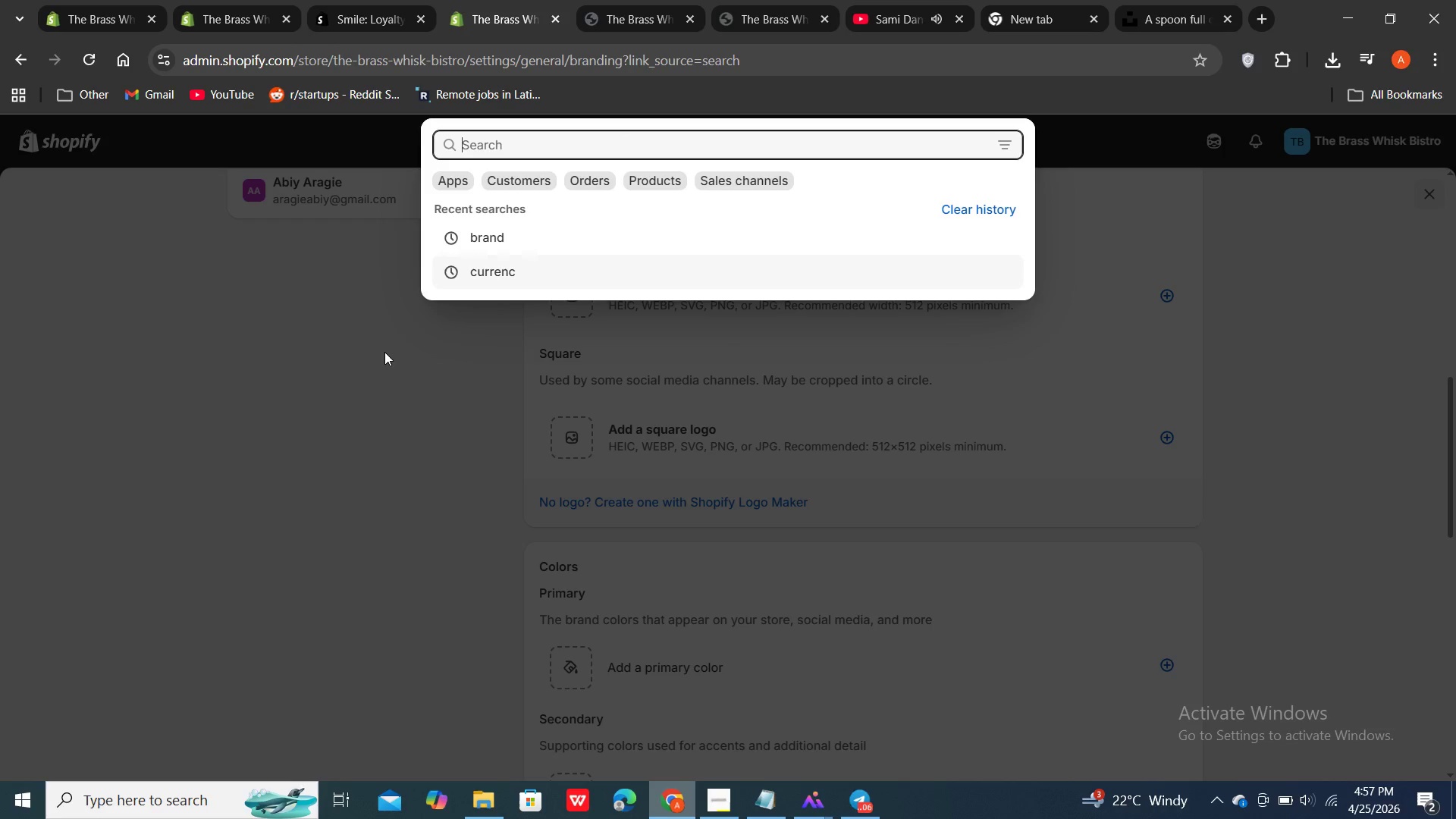 
left_click([277, 488])
 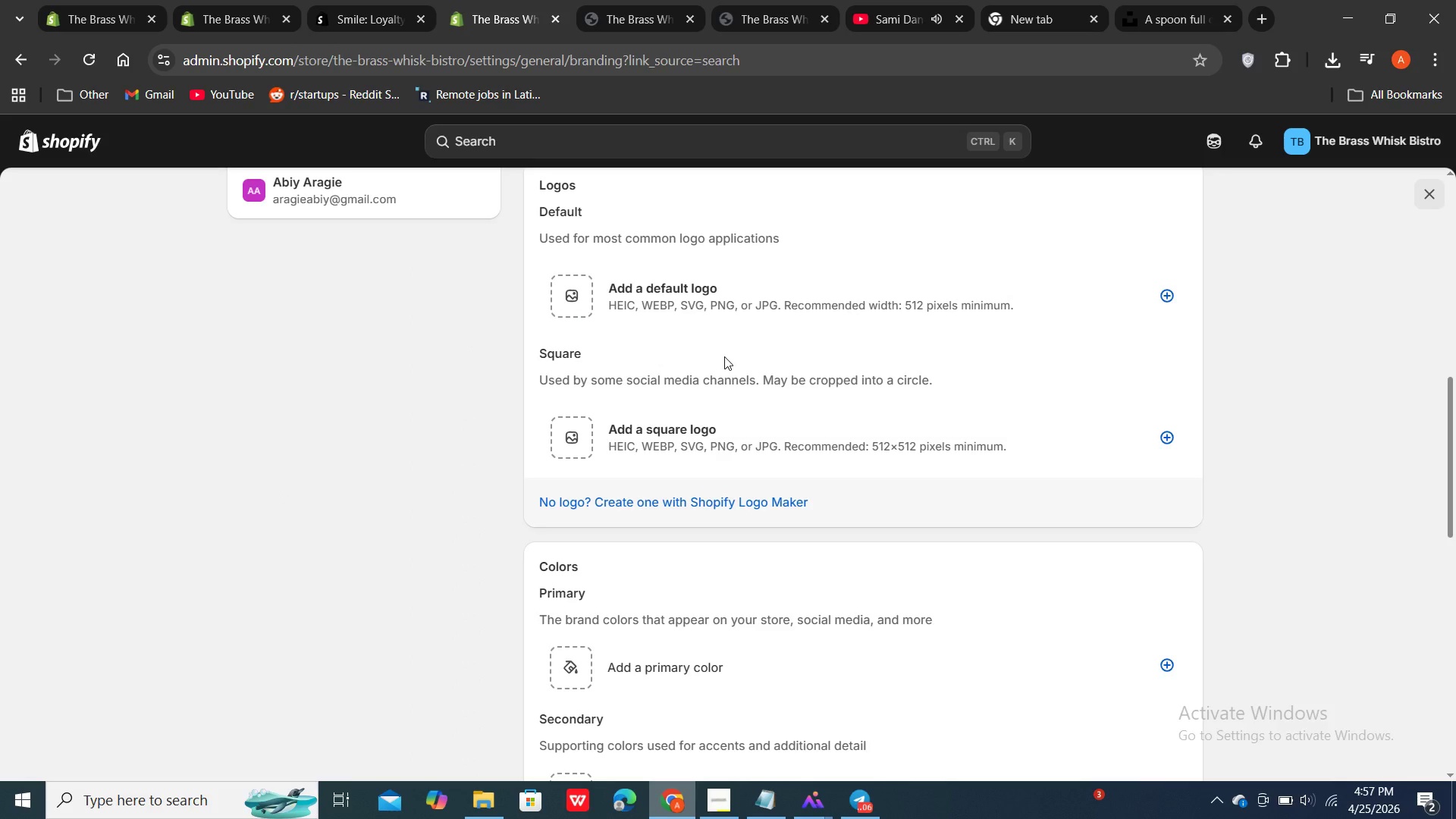 
scroll: coordinate [724, 356], scroll_direction: up, amount: 7.0
 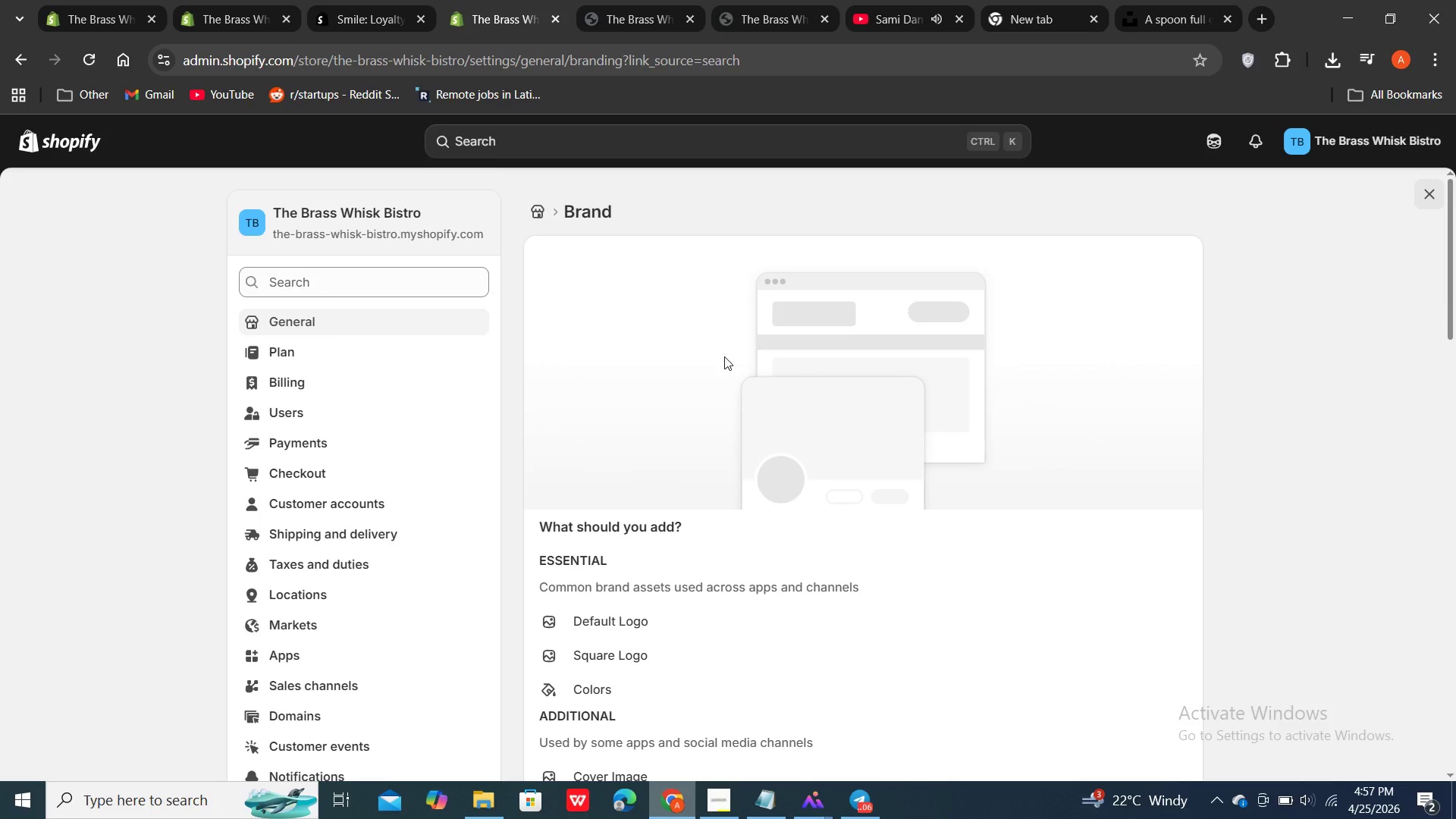 
scroll: coordinate [724, 356], scroll_direction: down, amount: 5.0
 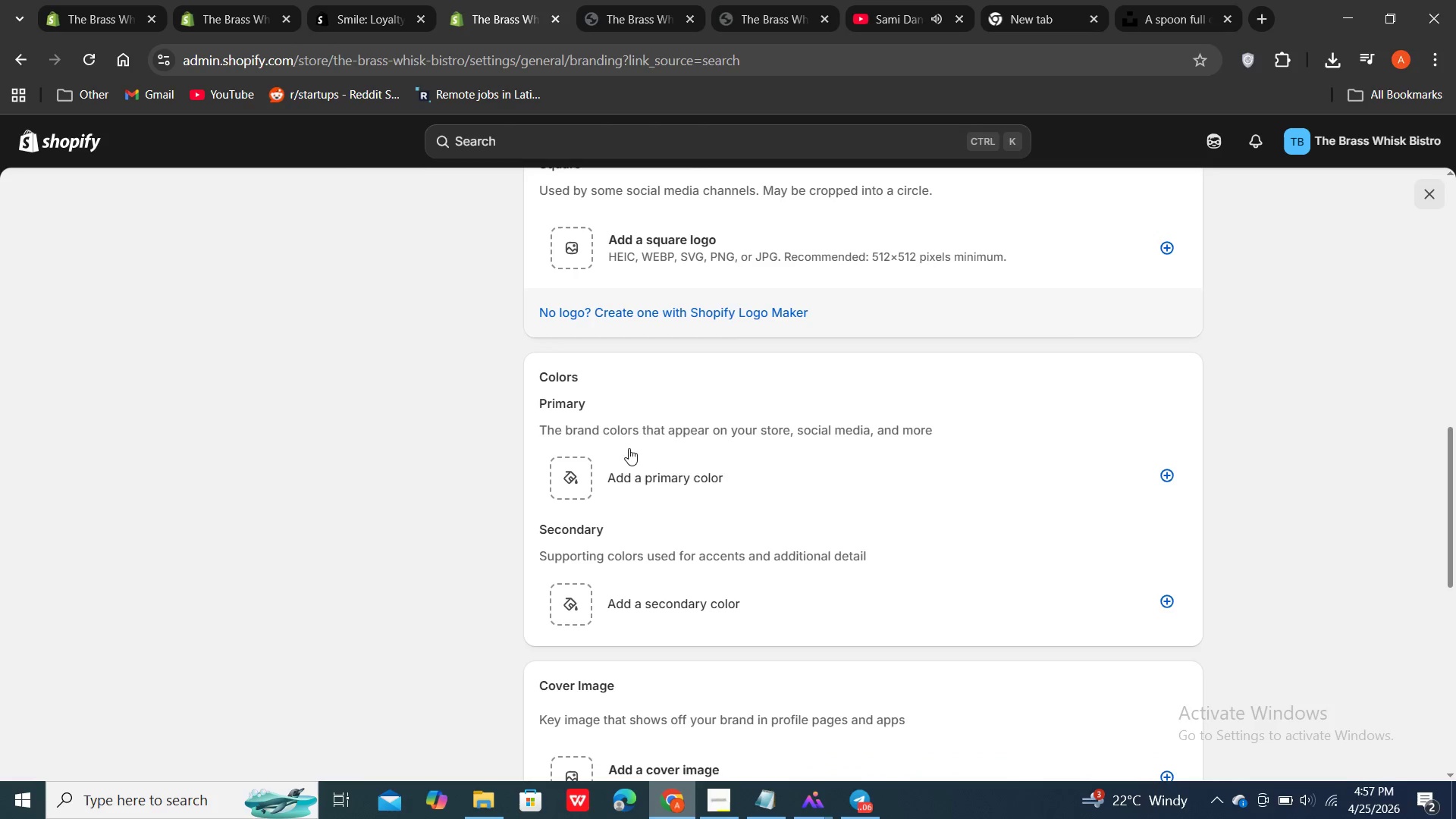 
double_click([563, 481])
 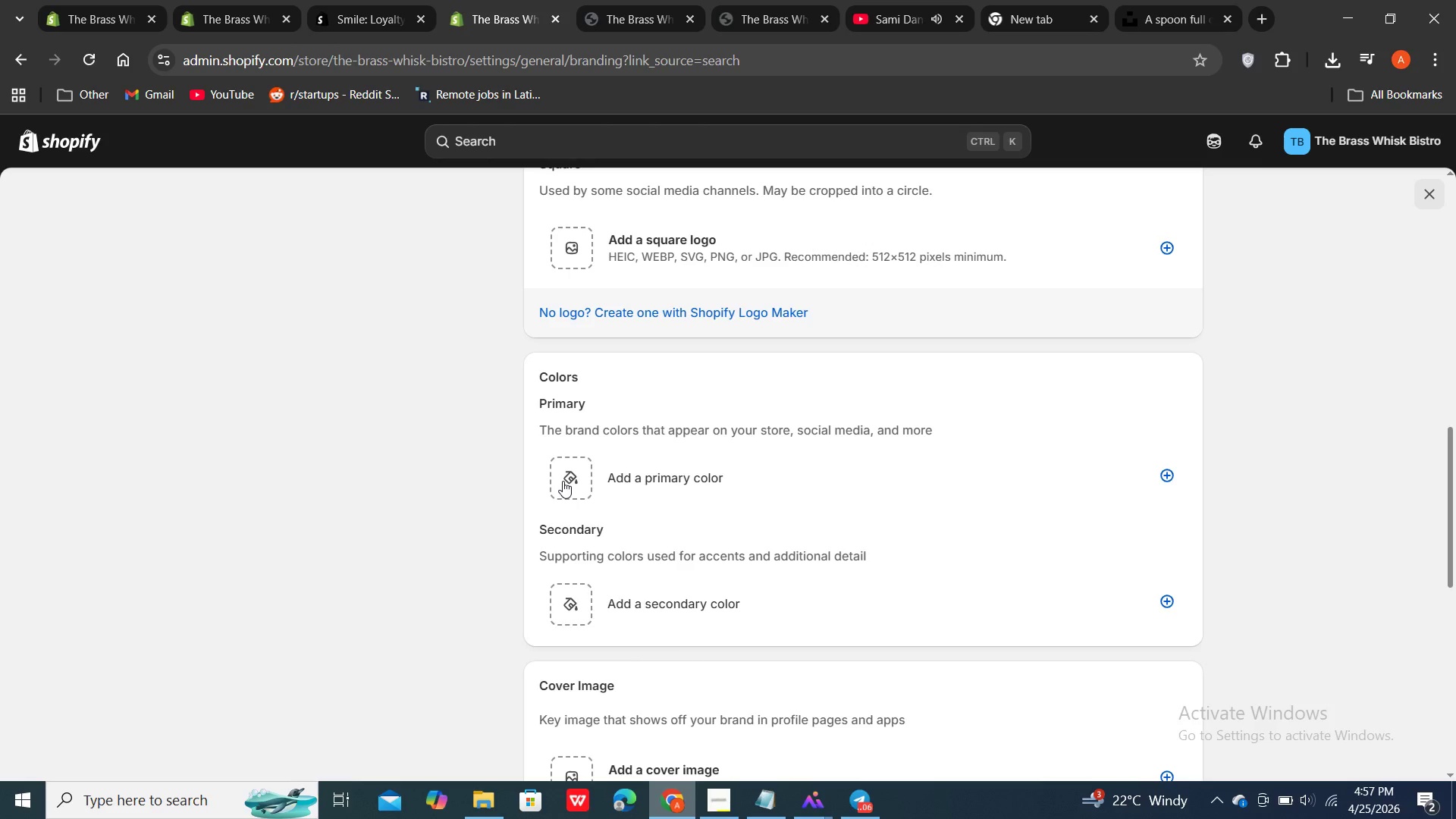 
triple_click([563, 481])
 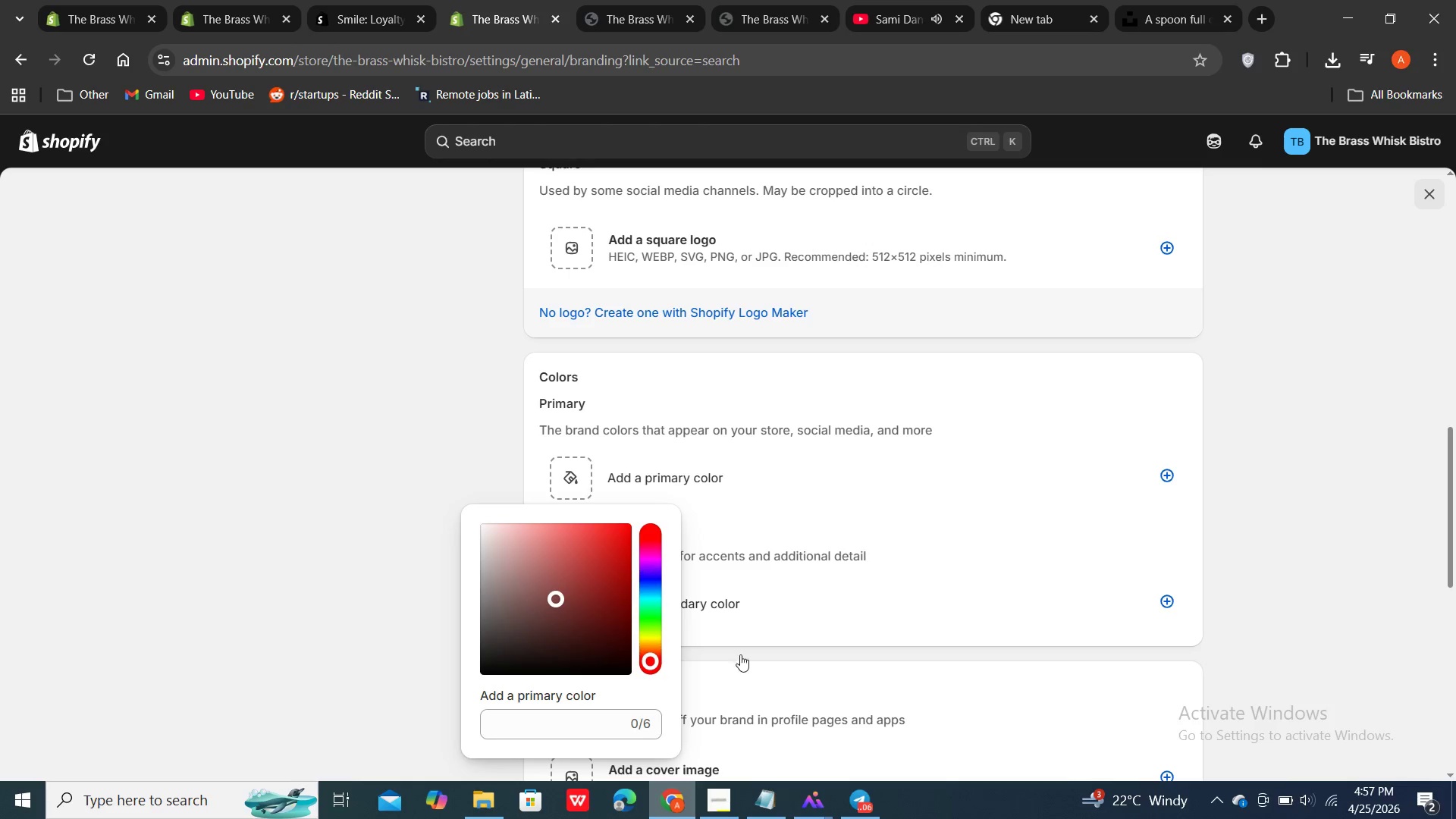 
left_click([768, 818])
 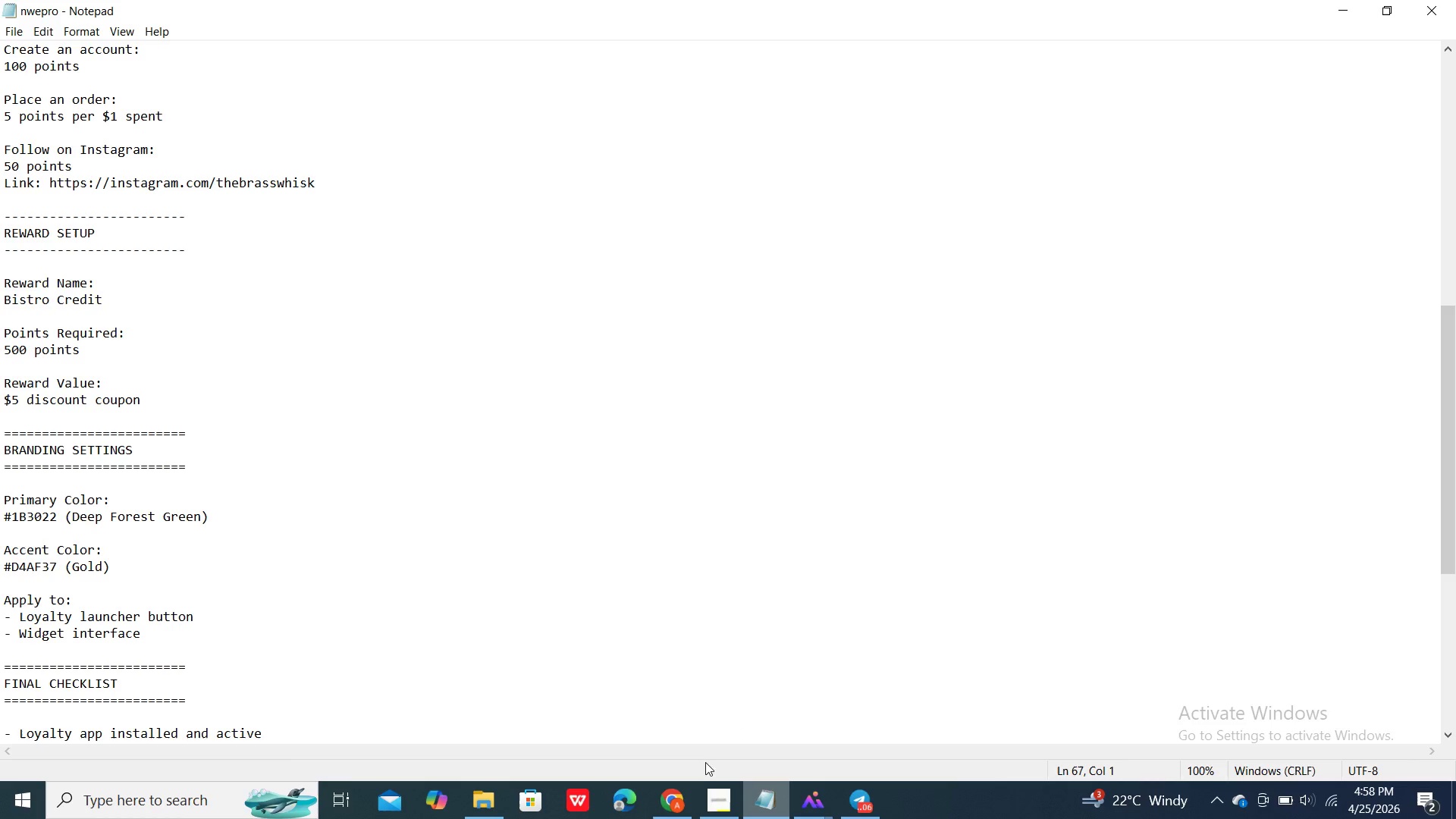 
wait(6.92)
 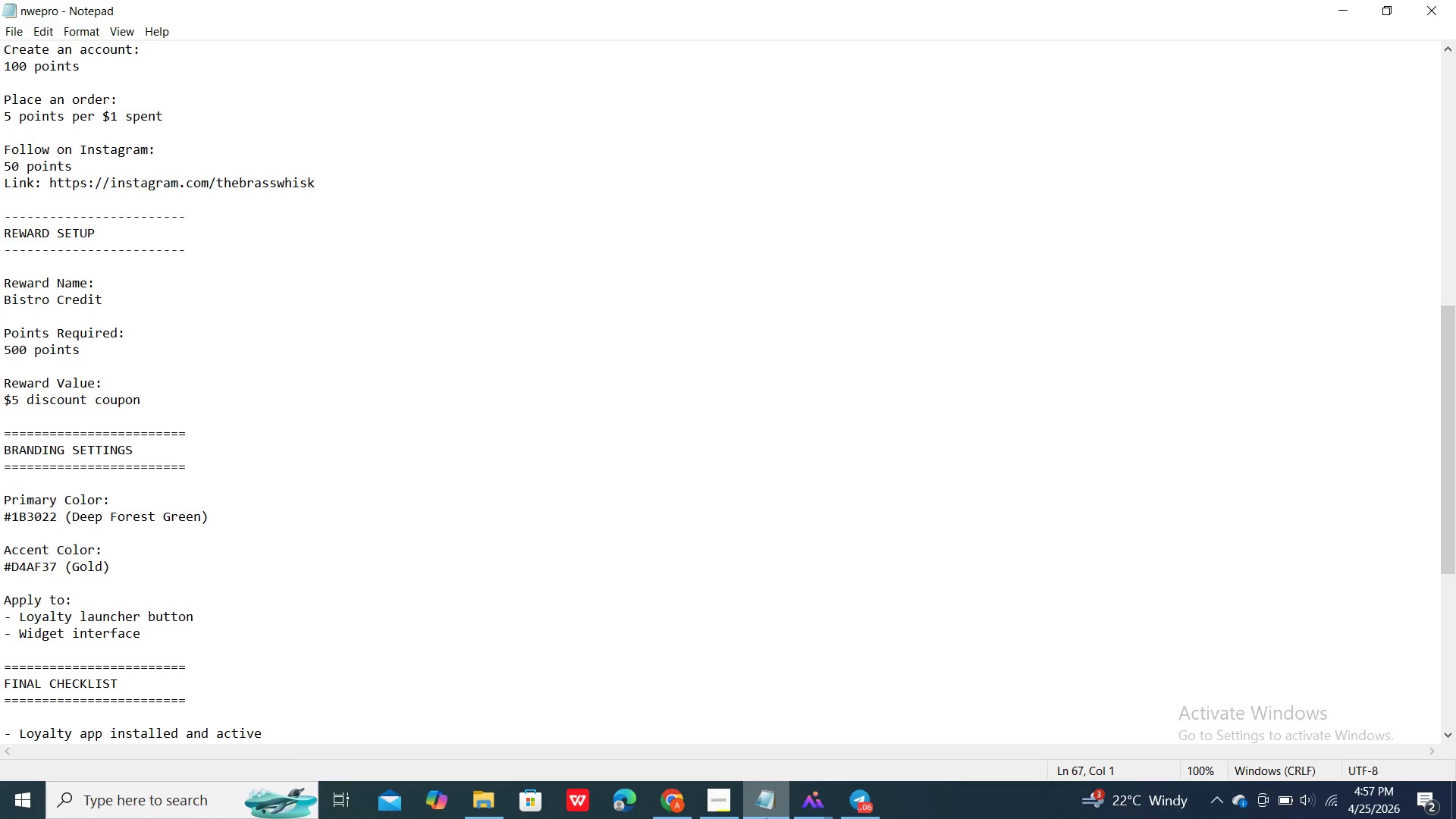 
double_click([671, 797])
 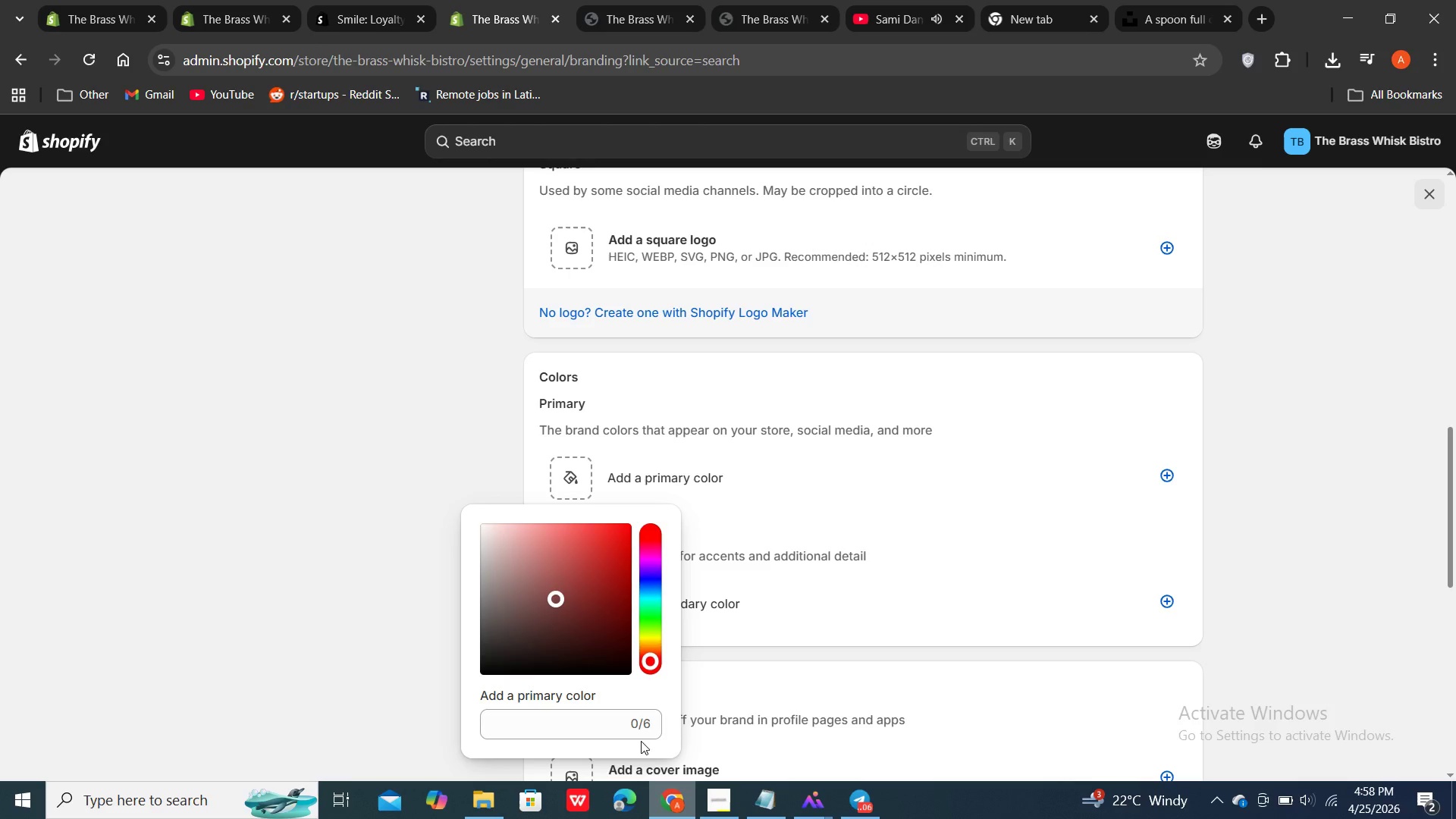 
wait(5.09)
 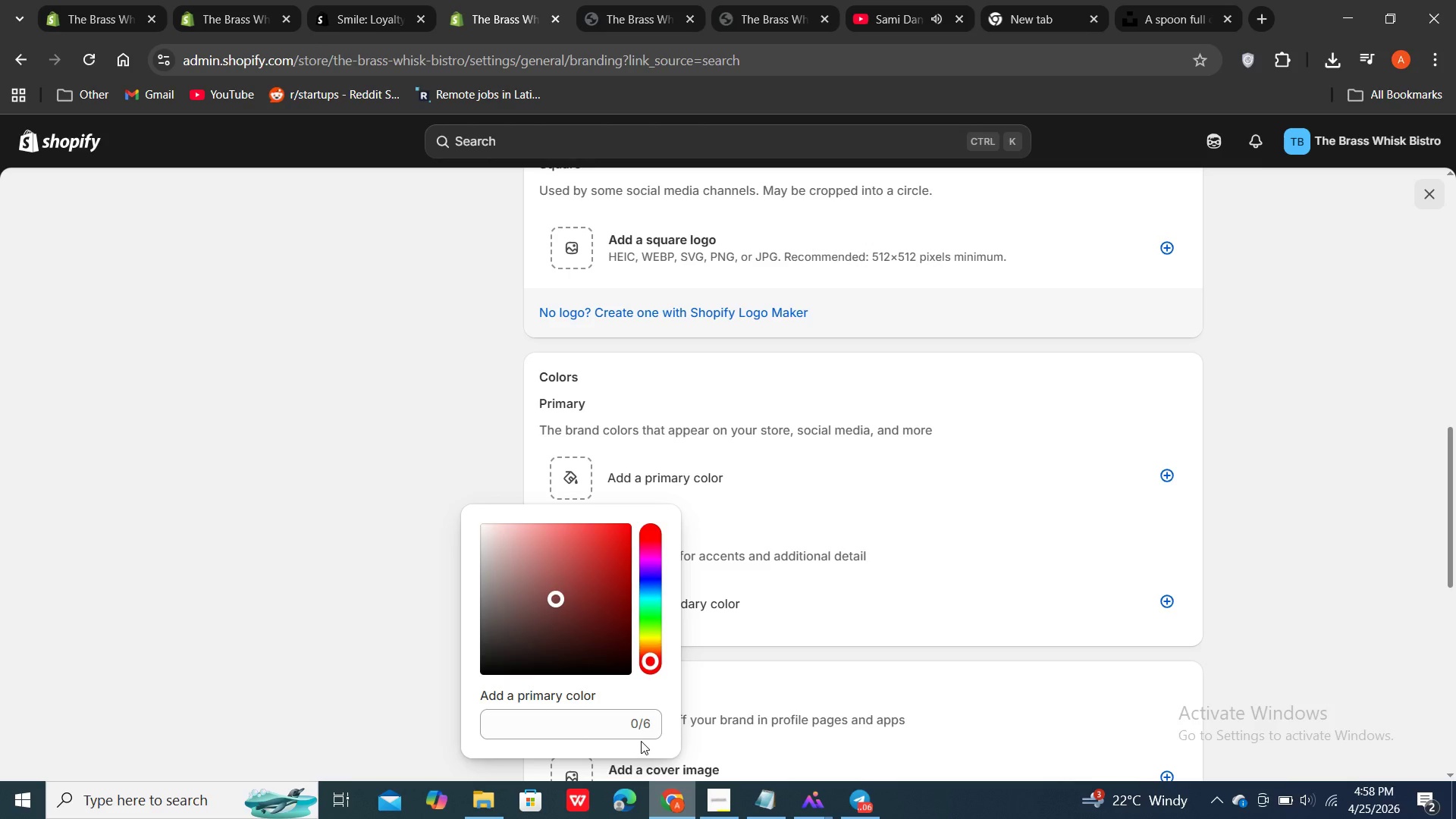 
double_click([621, 724])
 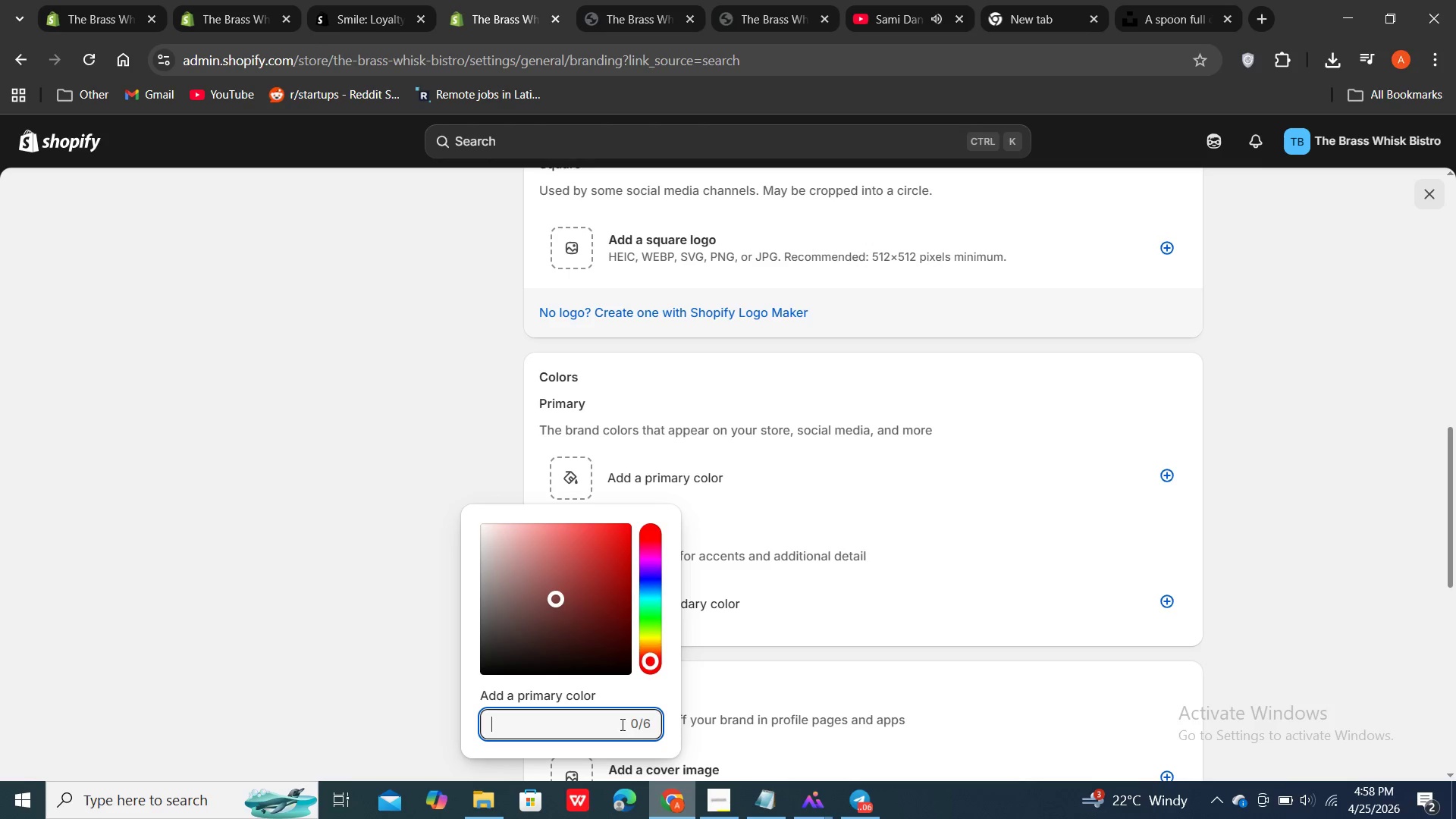 
mouse_move([710, 799])
 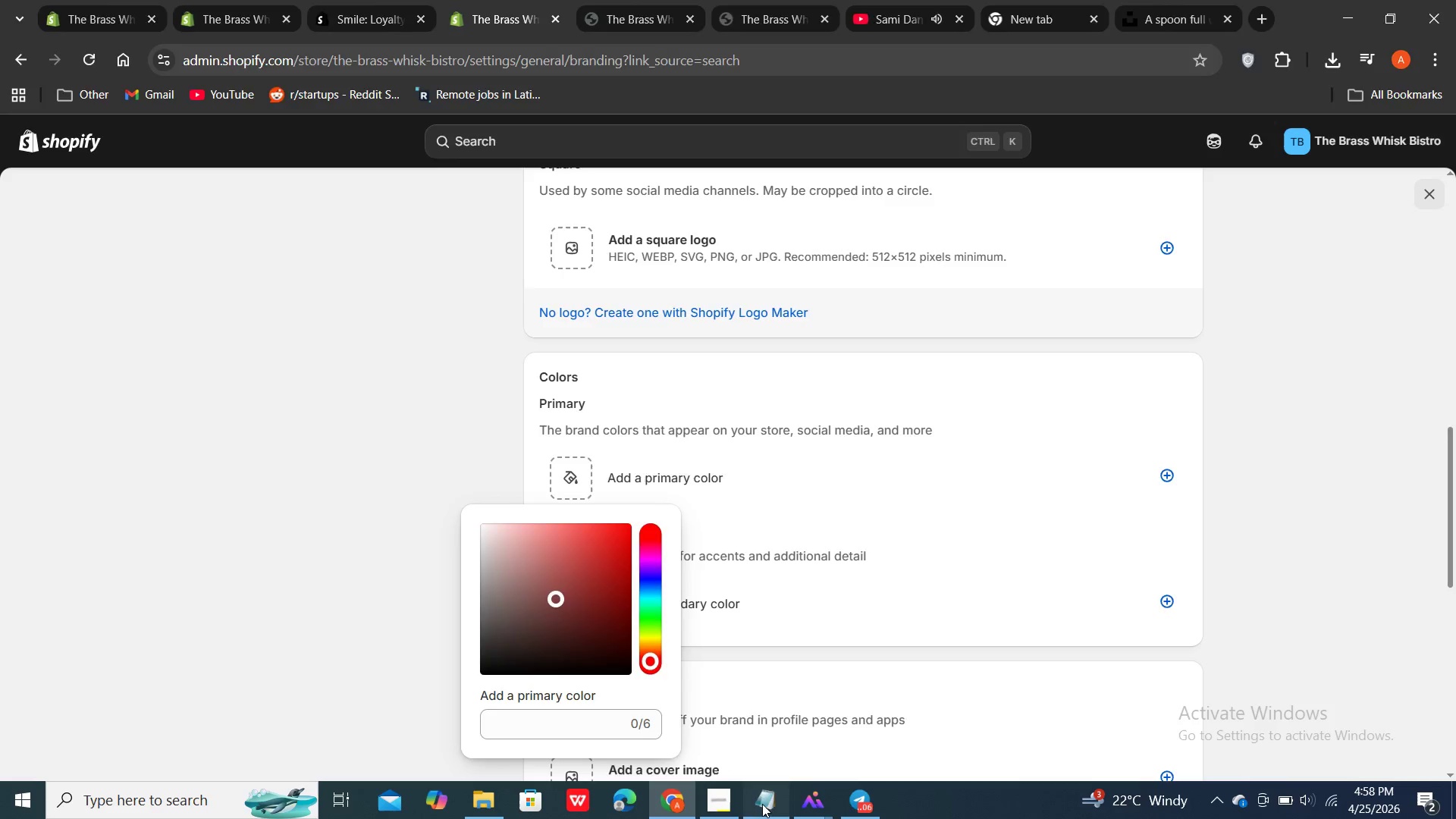 
left_click([762, 804])
 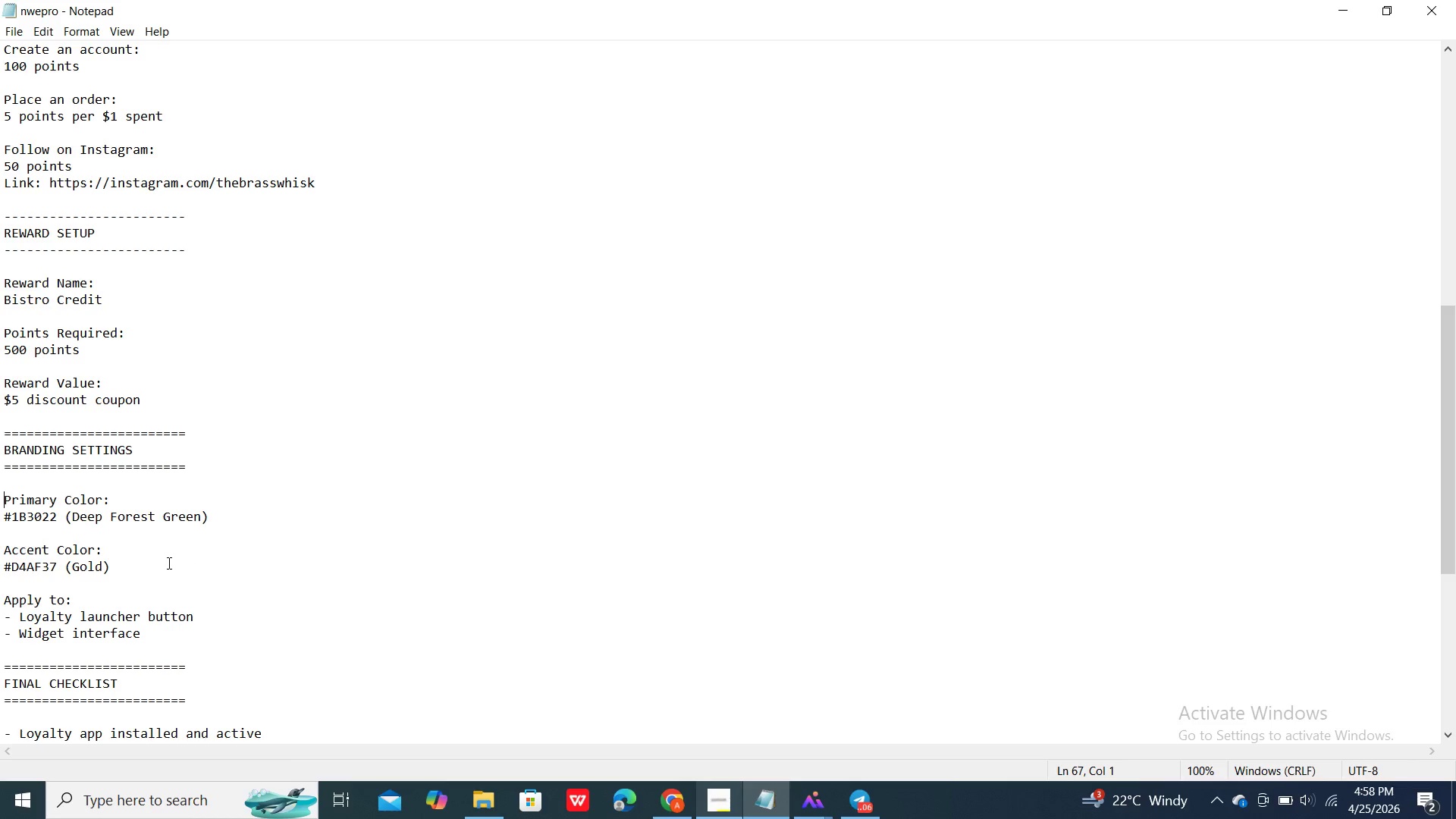 
left_click([168, 563])
 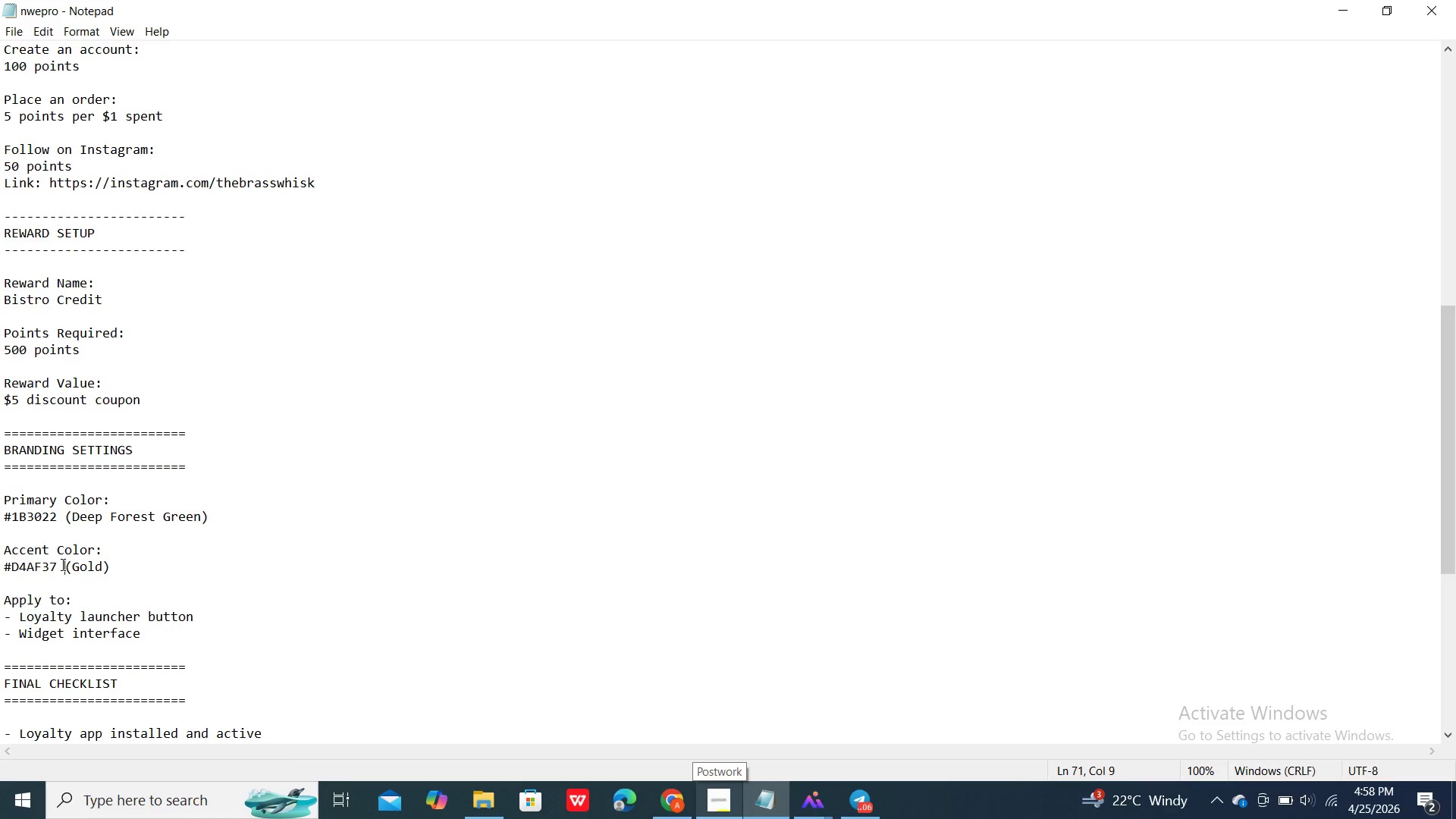 
left_click([61, 564])
 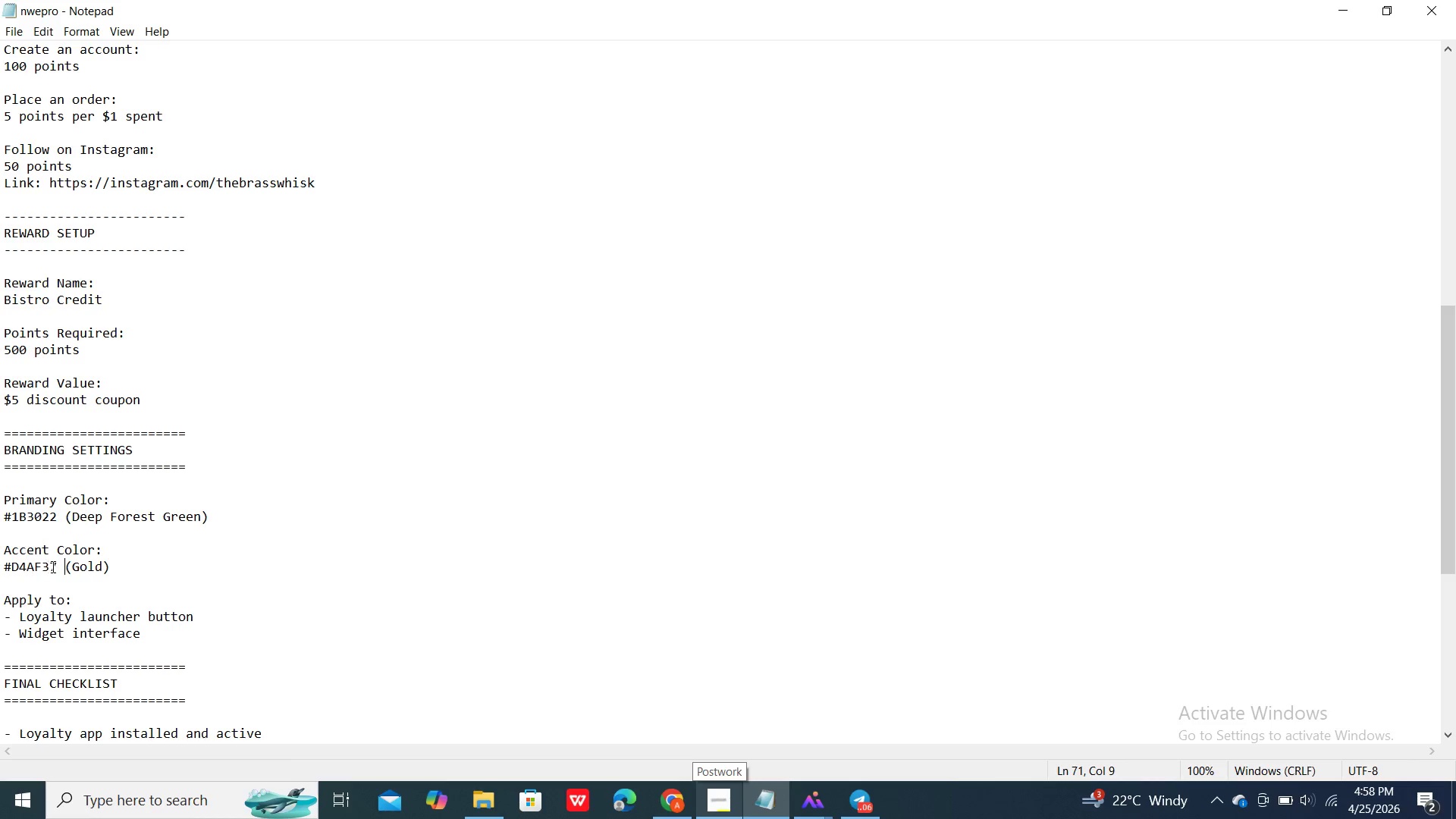 
left_click([52, 566])
 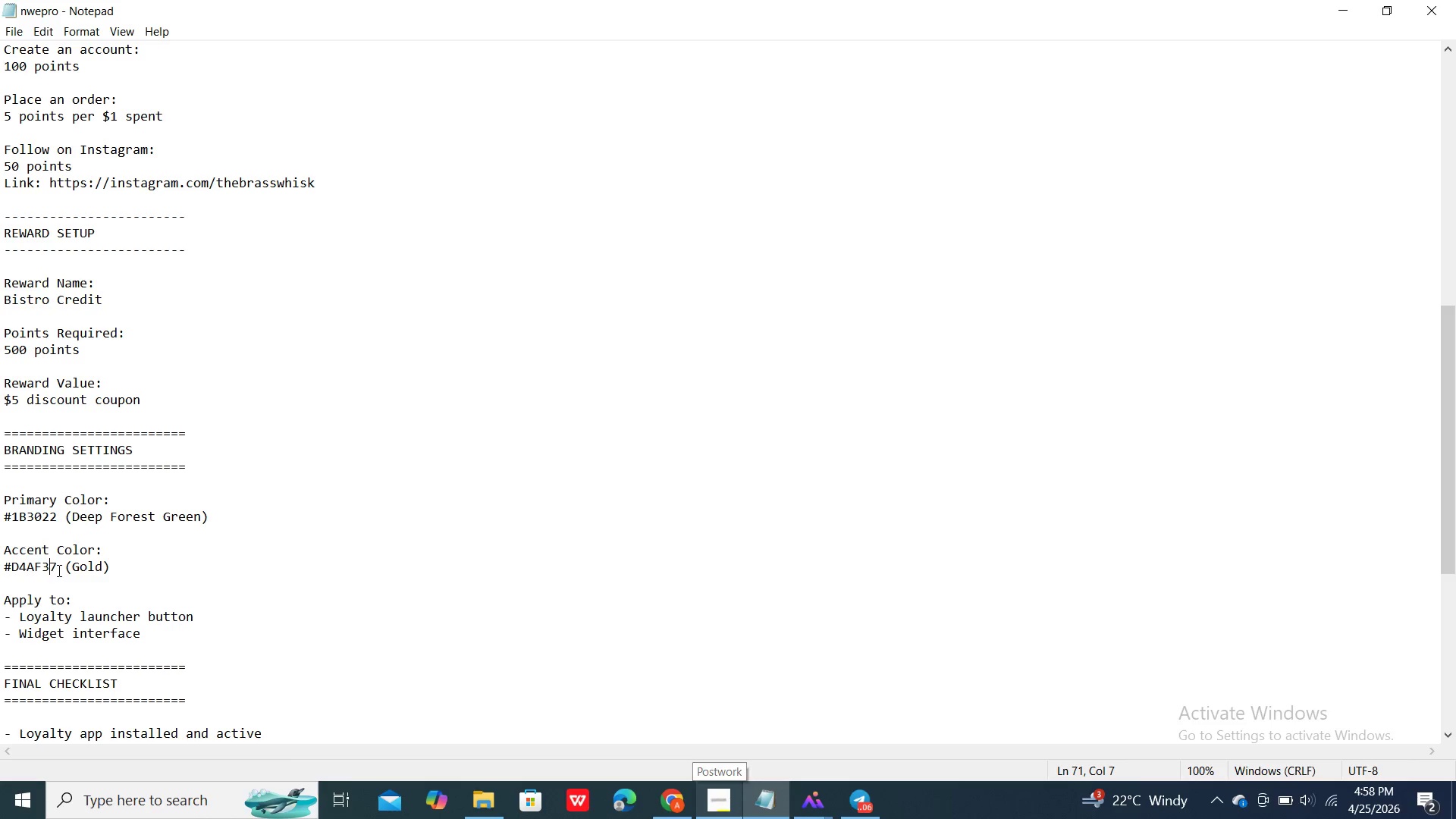 
left_click_drag(start_coordinate=[58, 570], to_coordinate=[7, 570])
 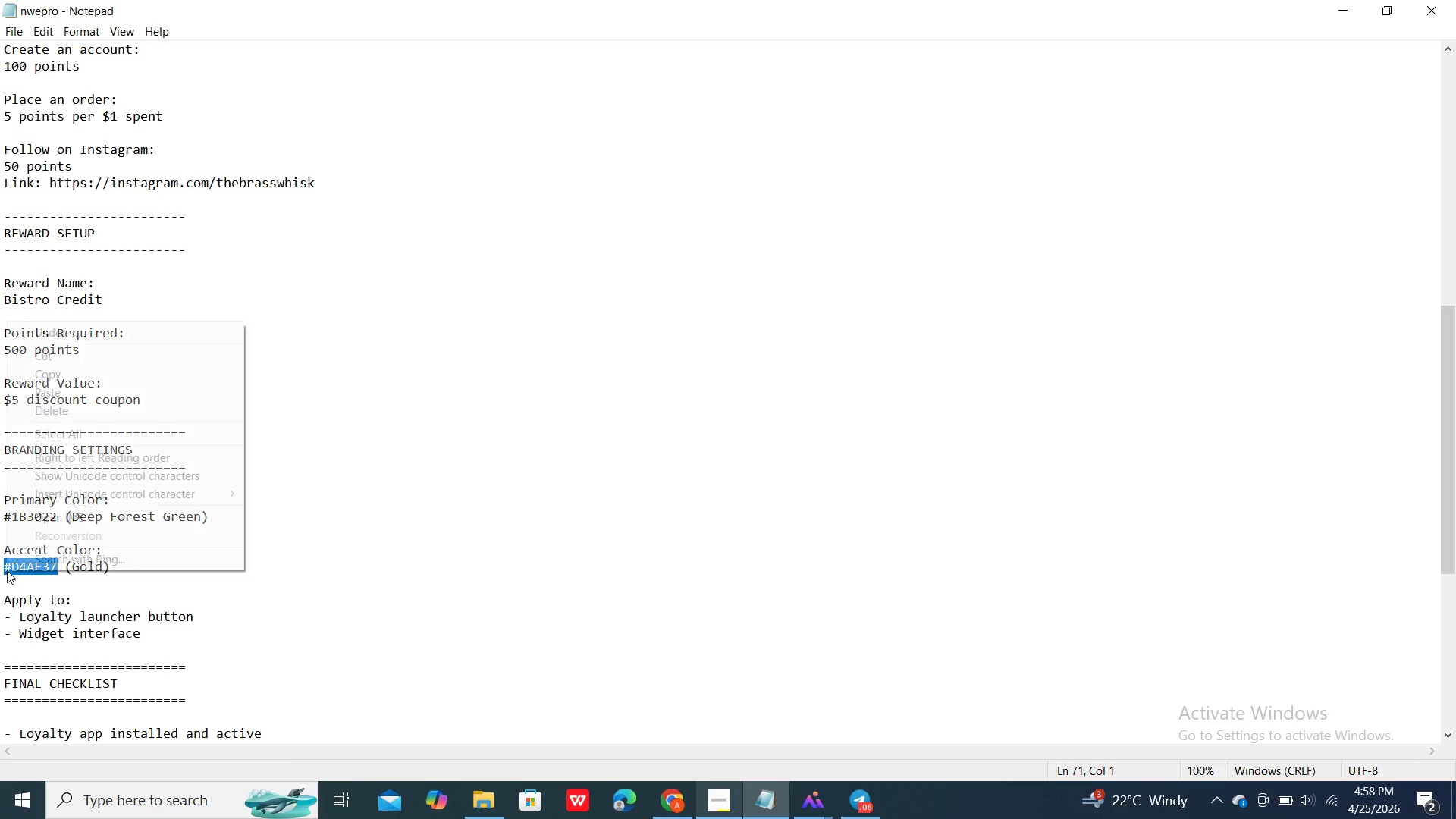 
right_click([7, 570])
 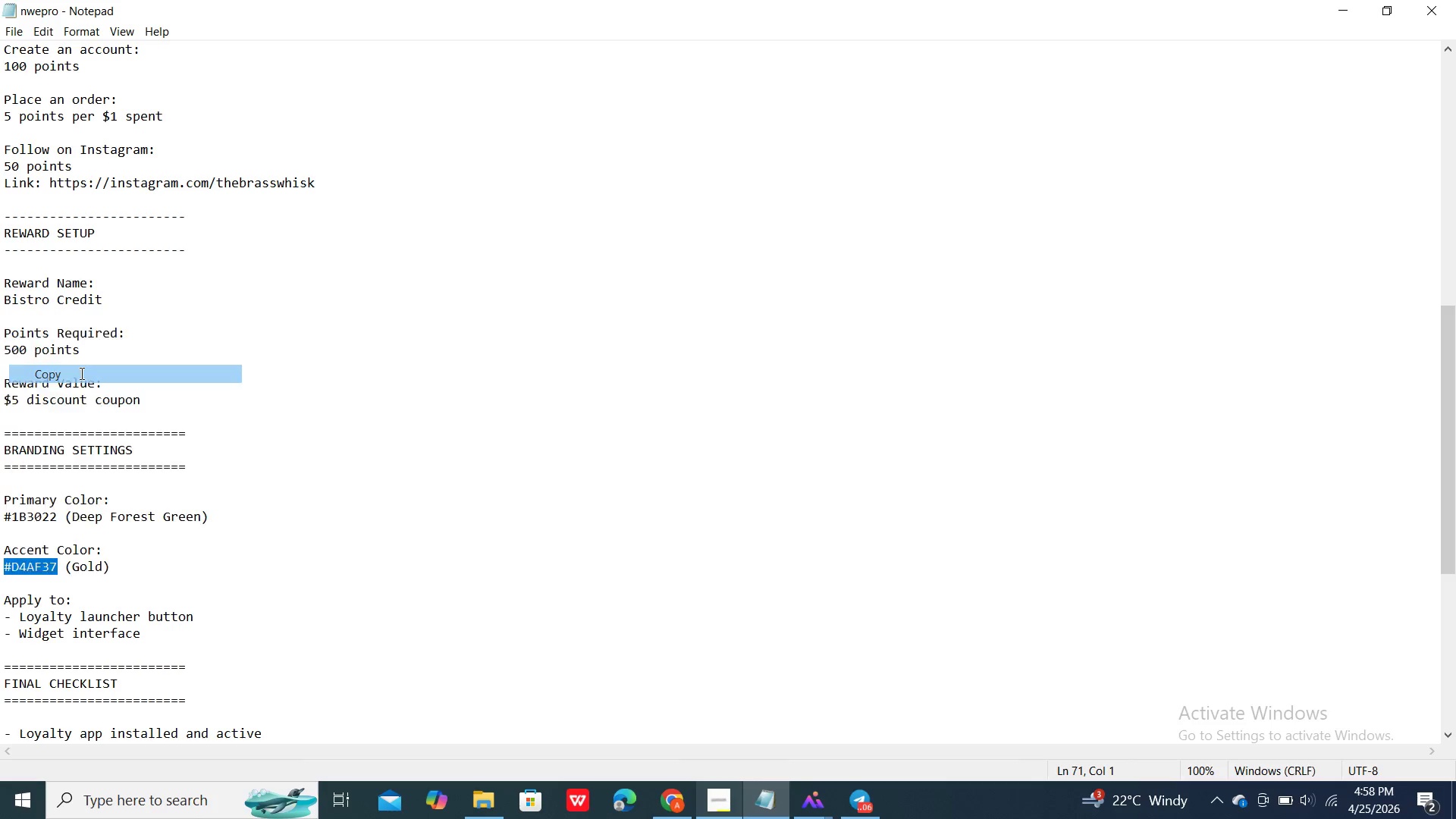 
double_click([80, 373])
 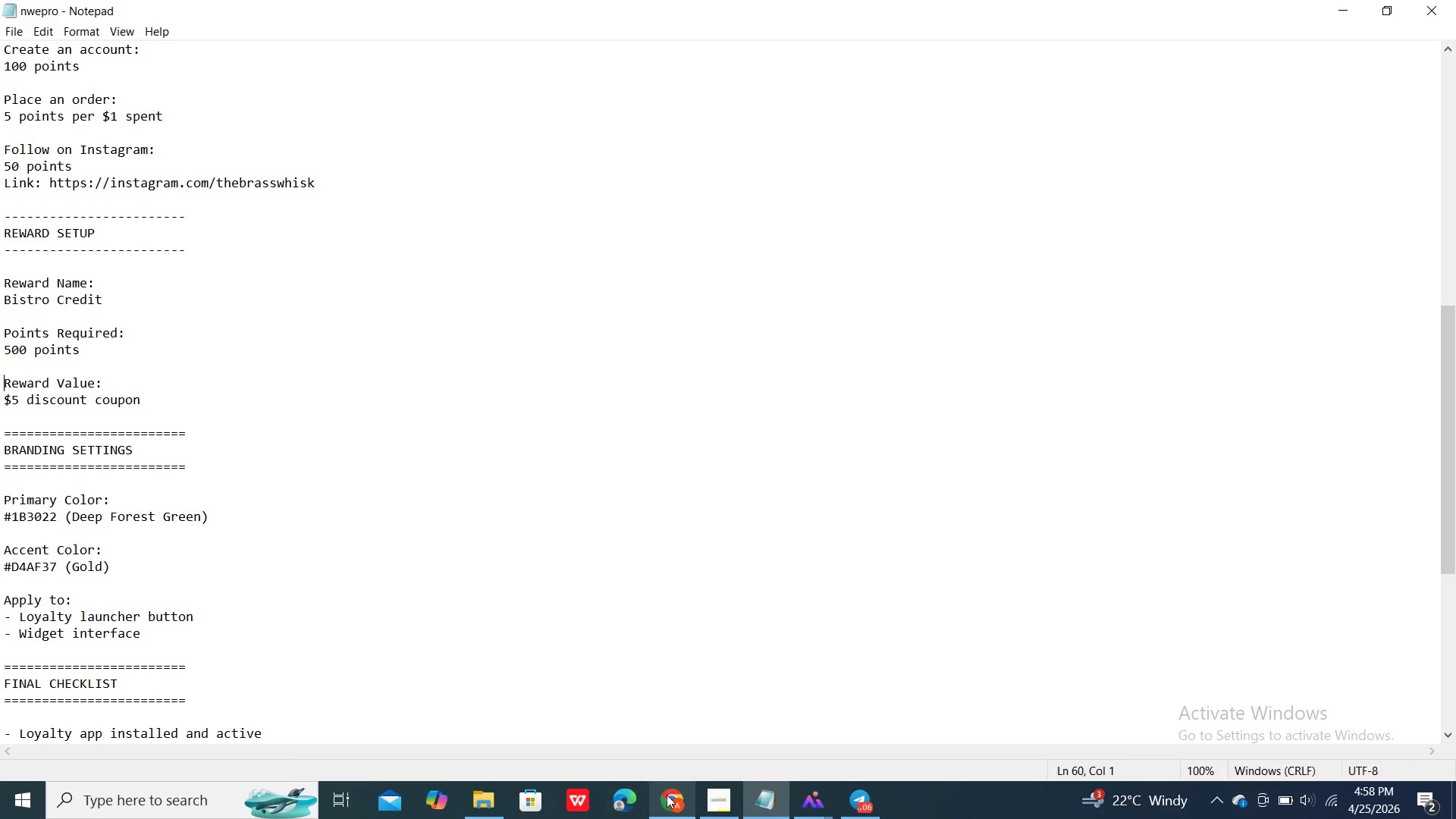 
left_click([667, 795])
 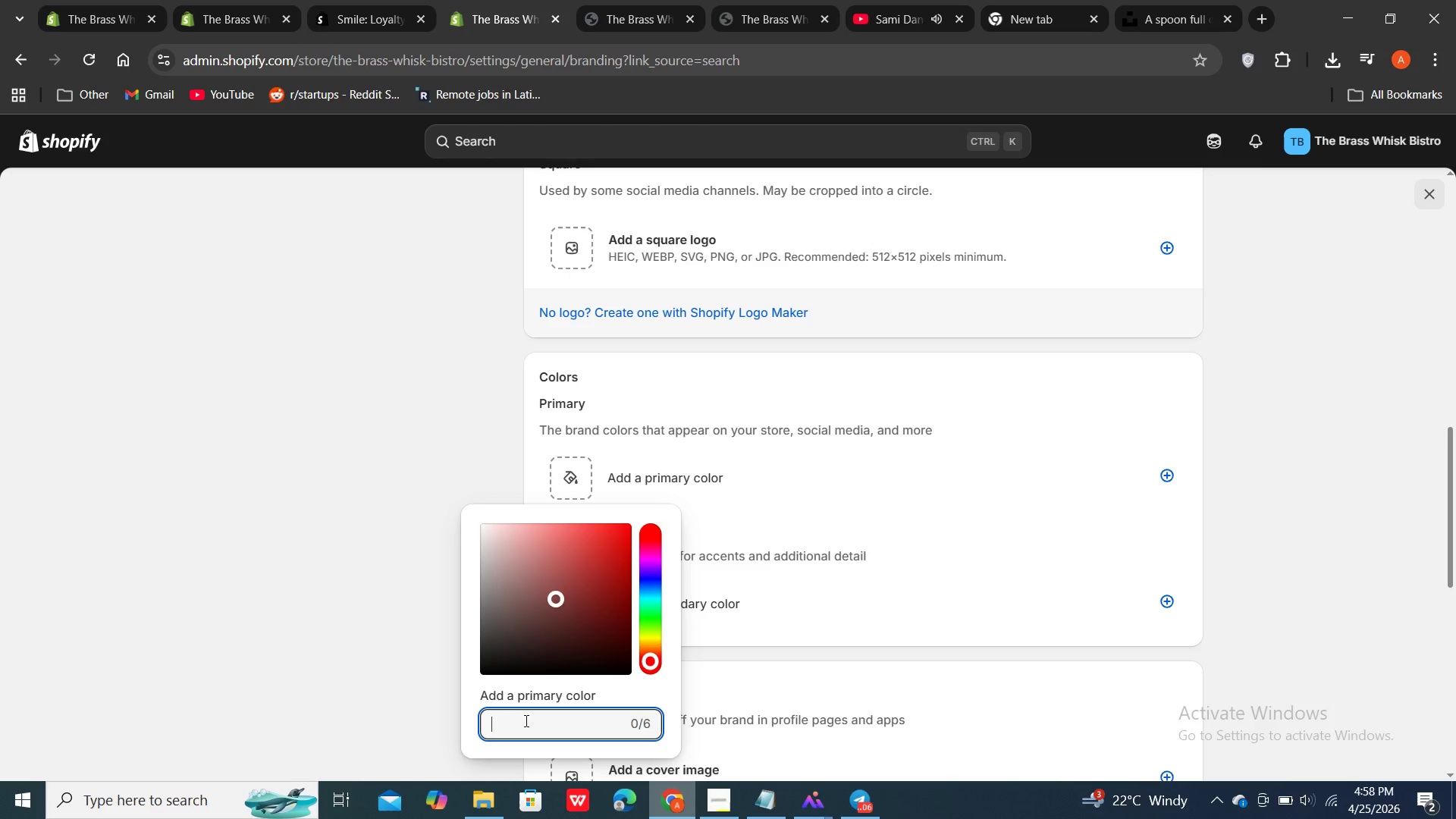 
key(Control+V)
 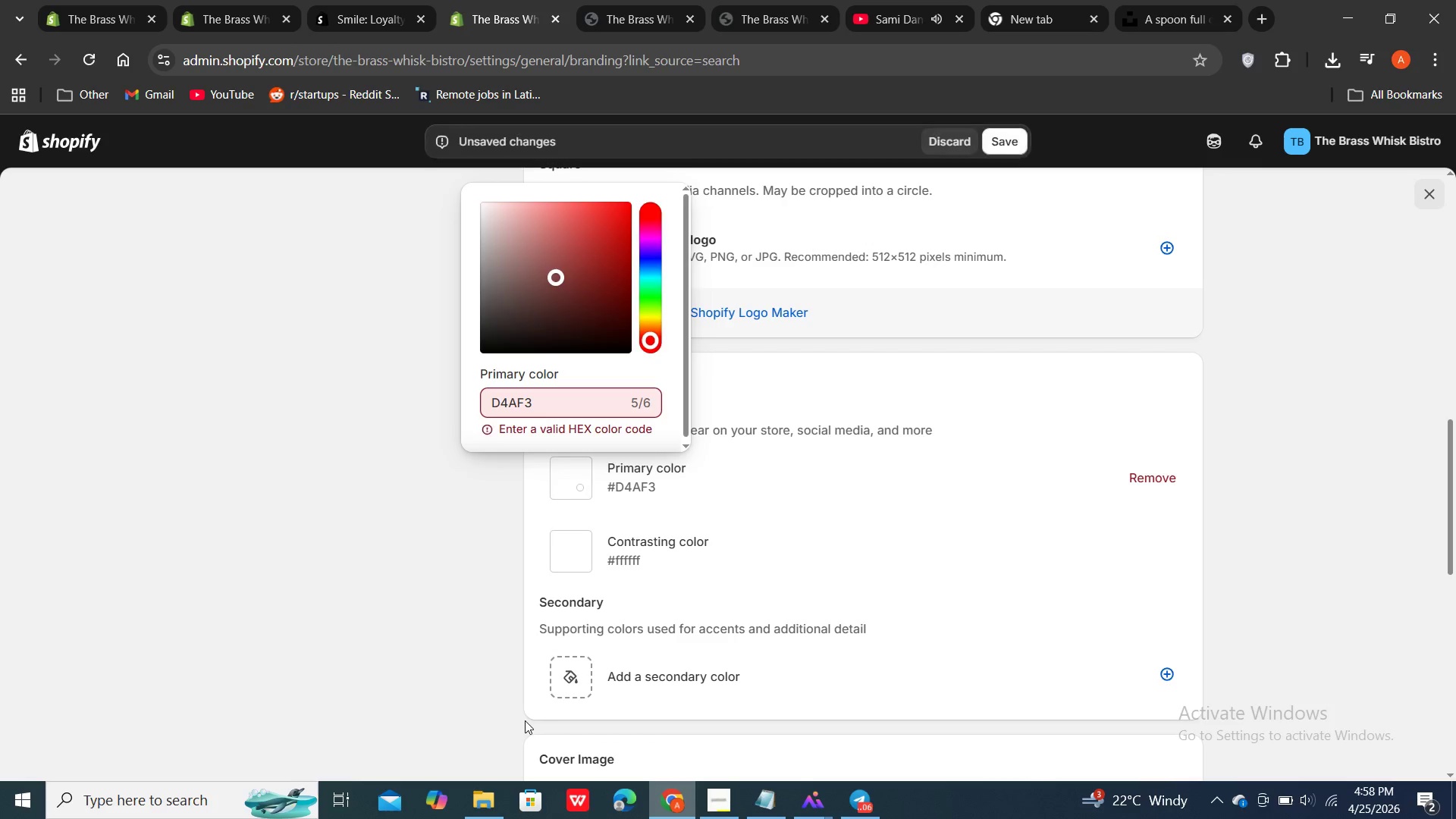 
left_click([525, 720])
 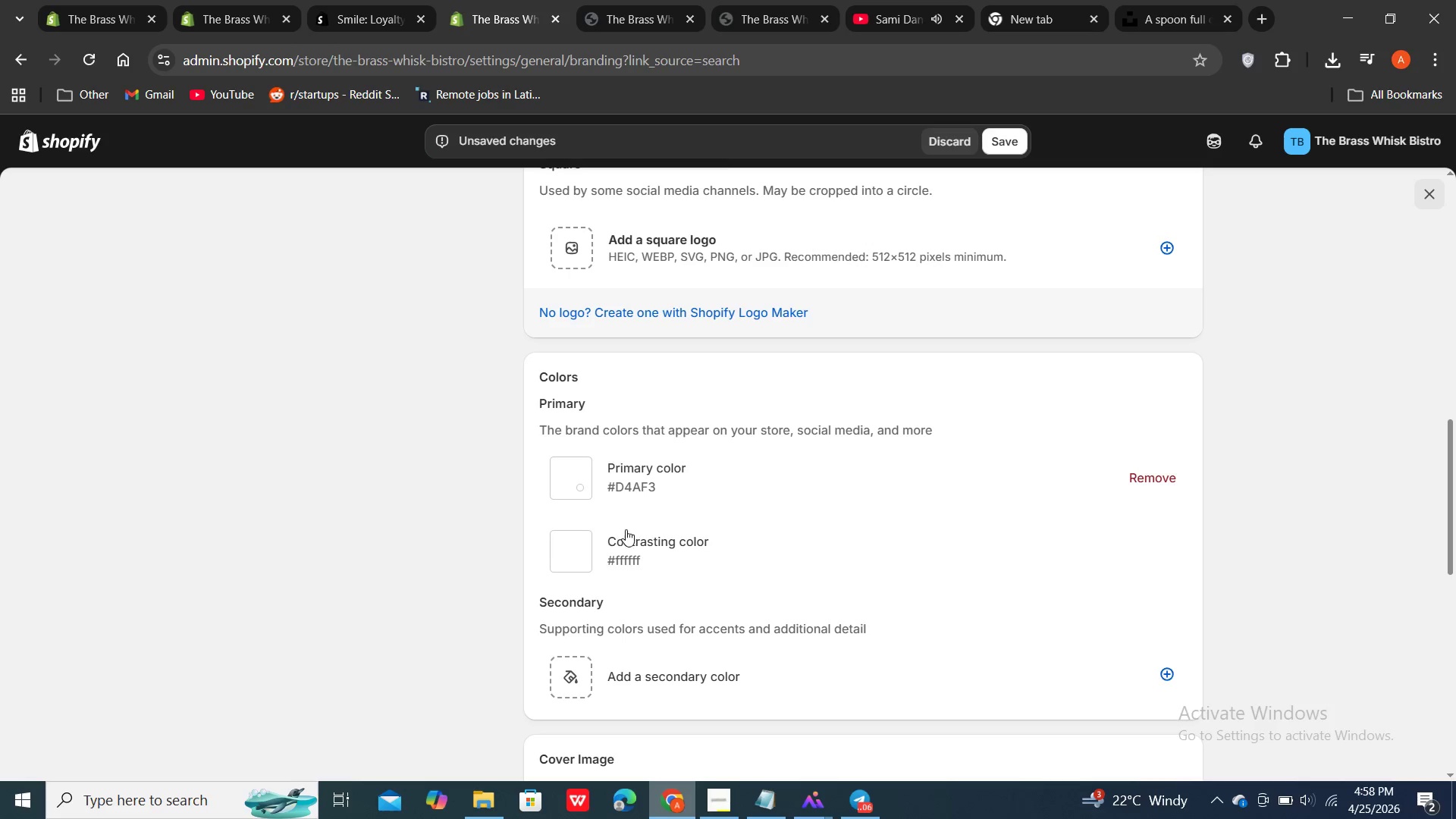 
wait(11.28)
 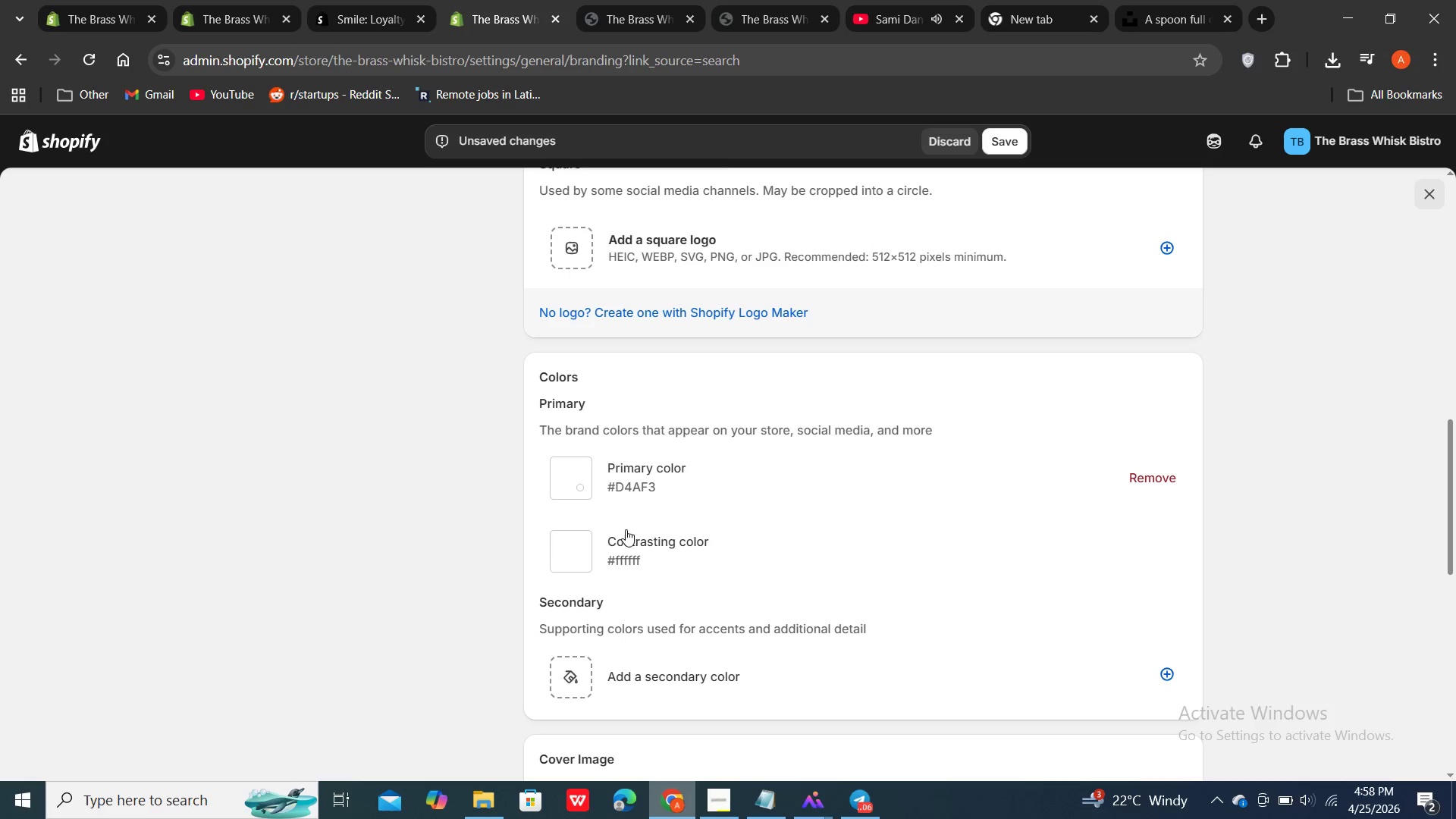 
double_click([698, 565])
 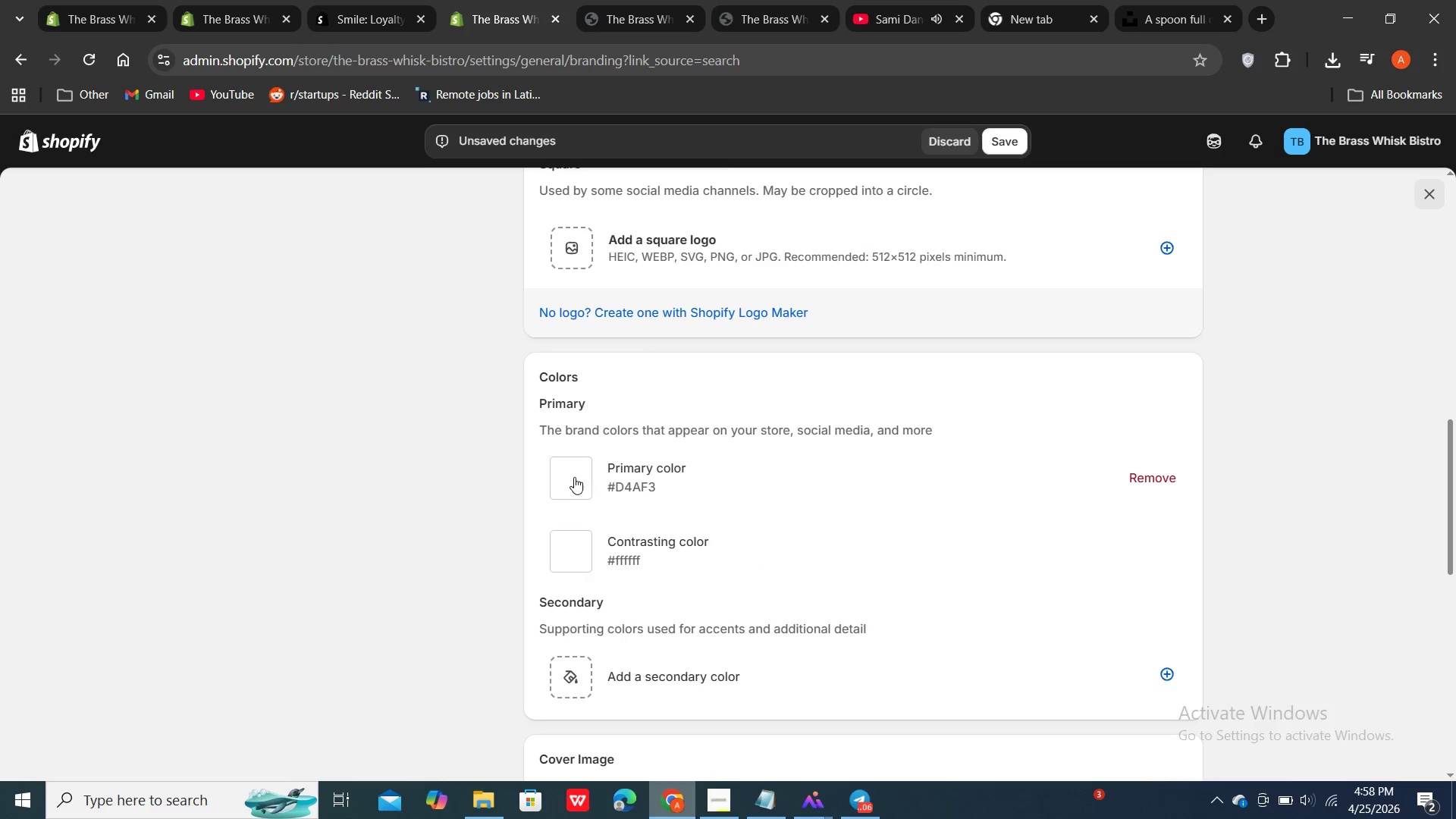 
left_click([574, 476])
 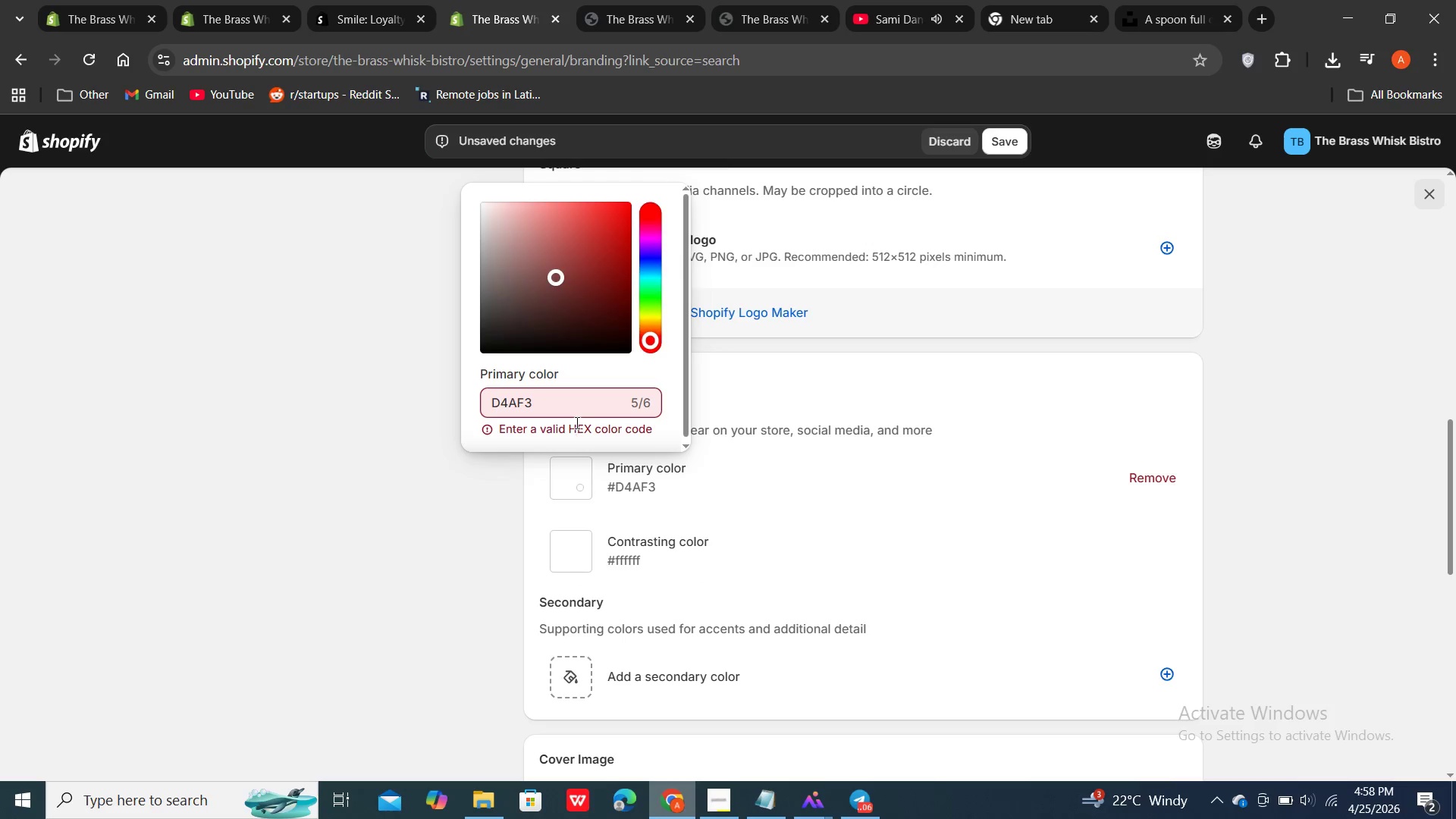 
left_click([596, 385])
 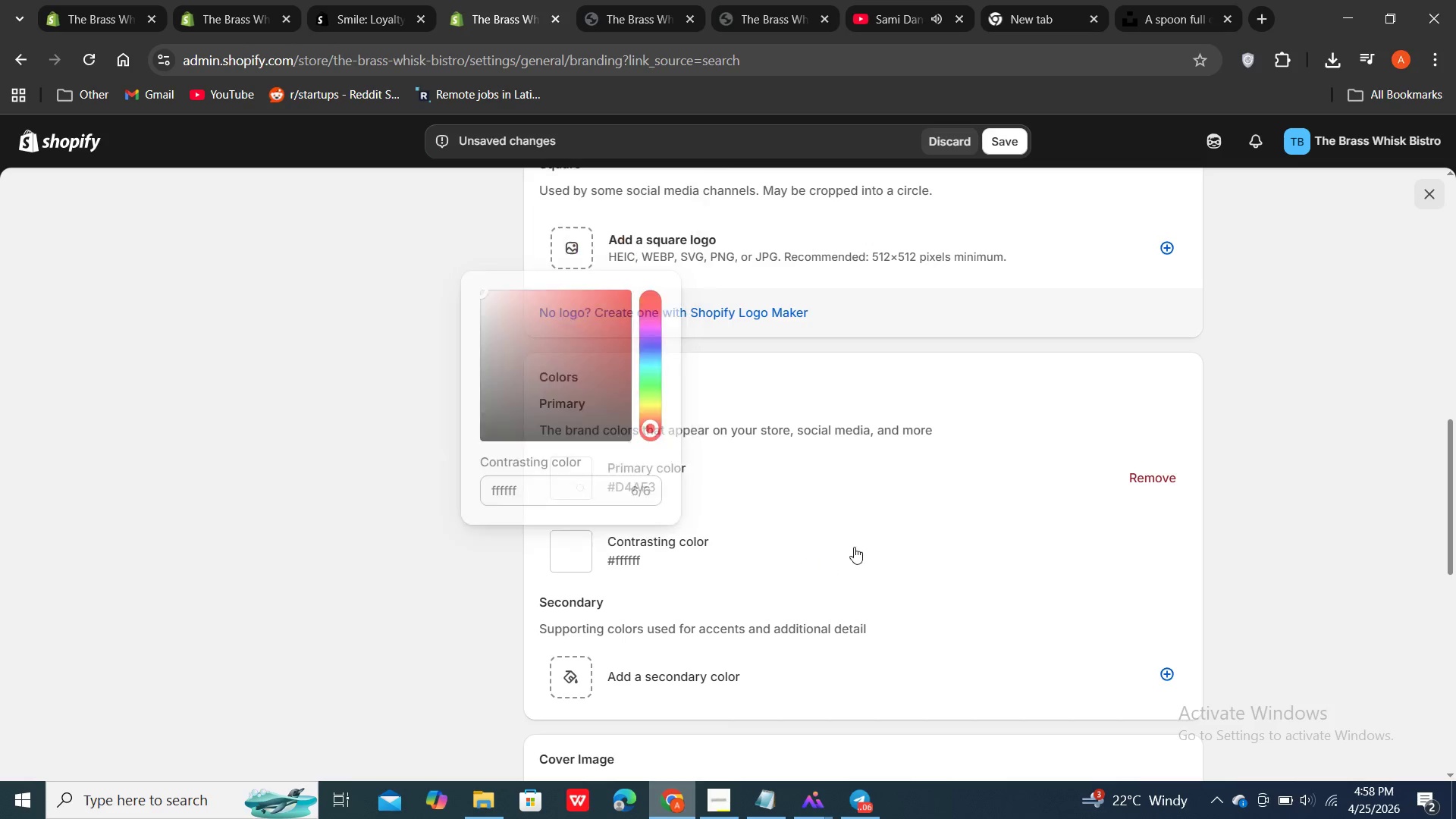 
left_click([826, 565])
 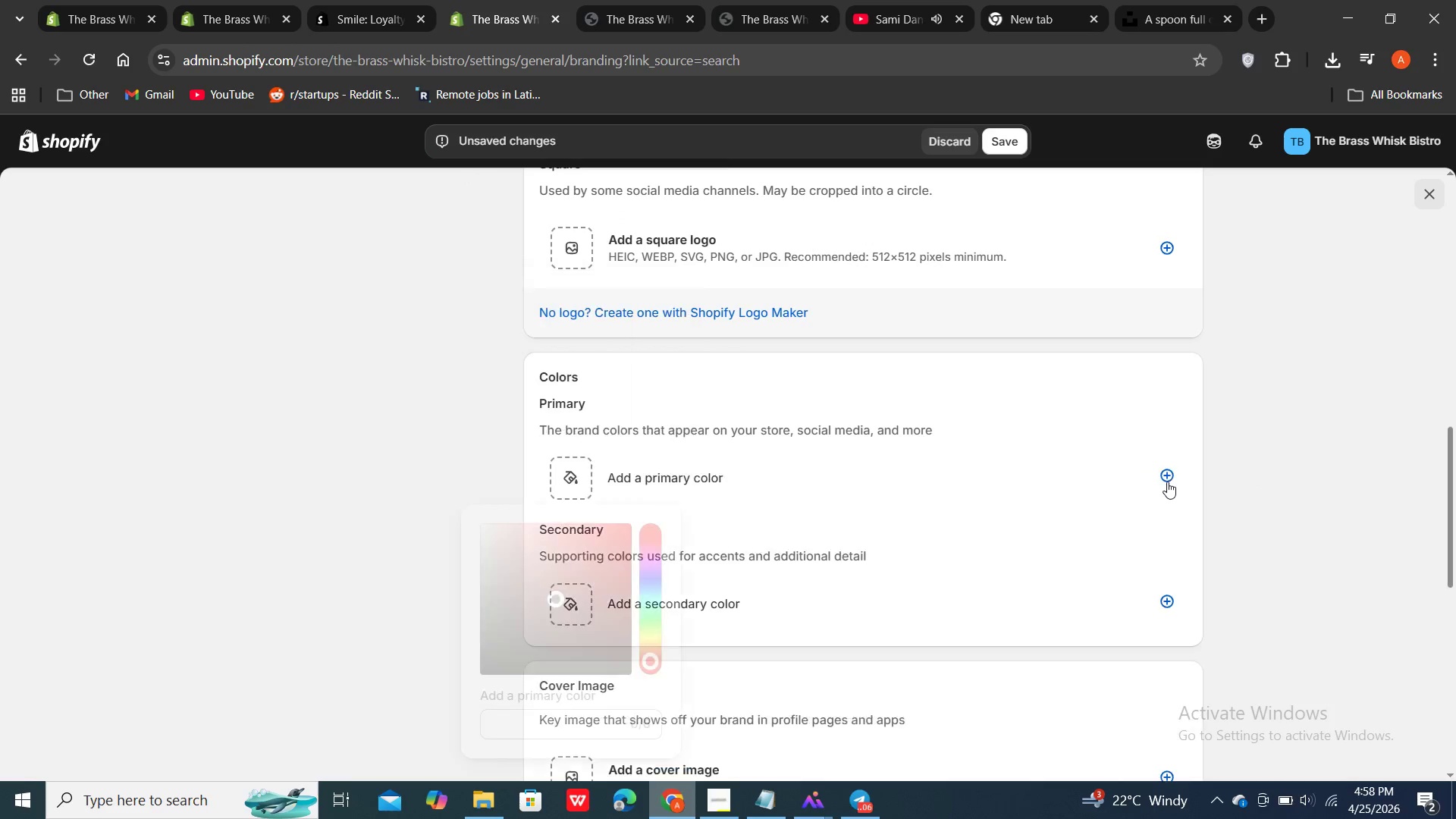 
double_click([1167, 482])
 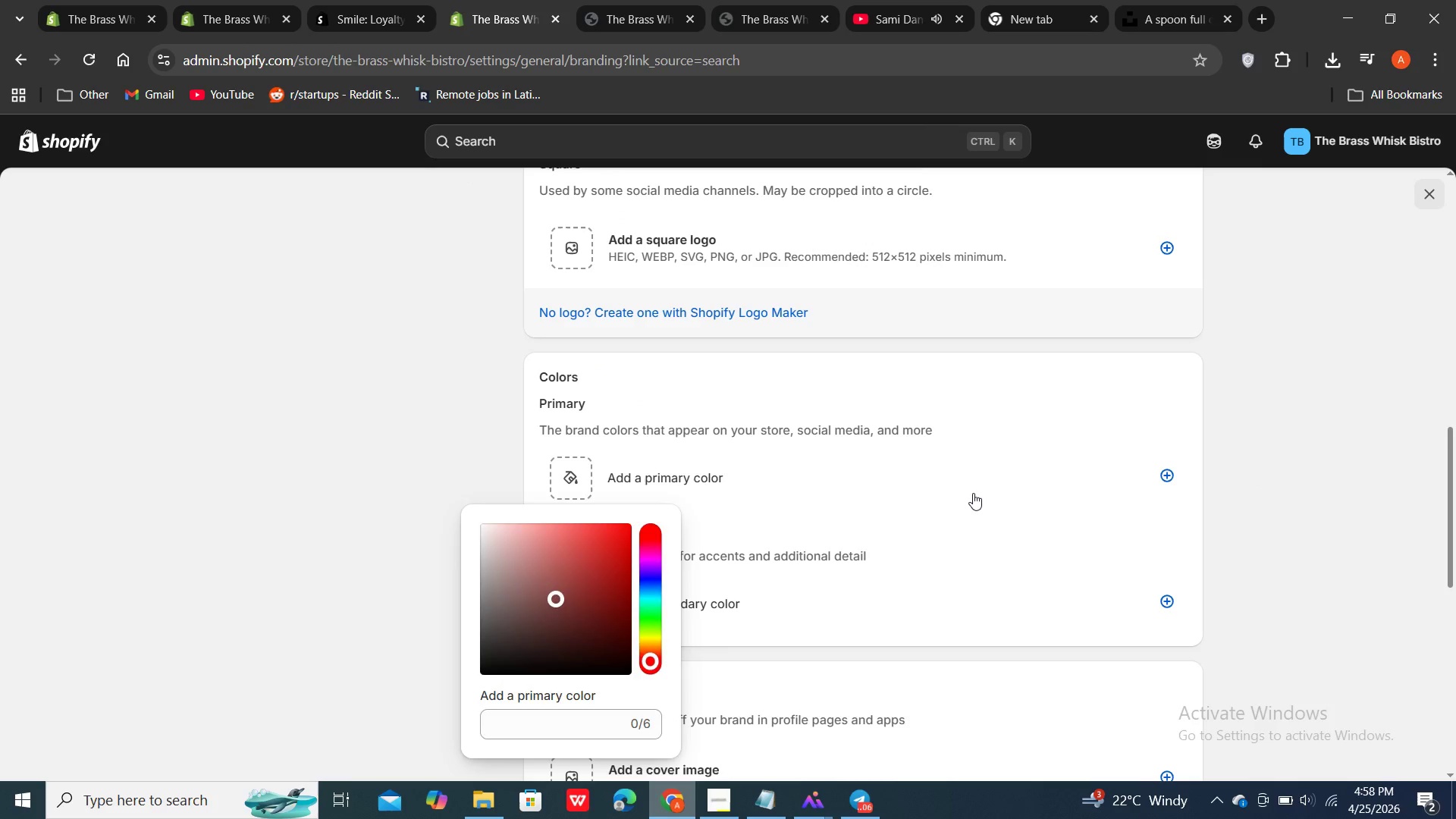 
left_click([973, 493])
 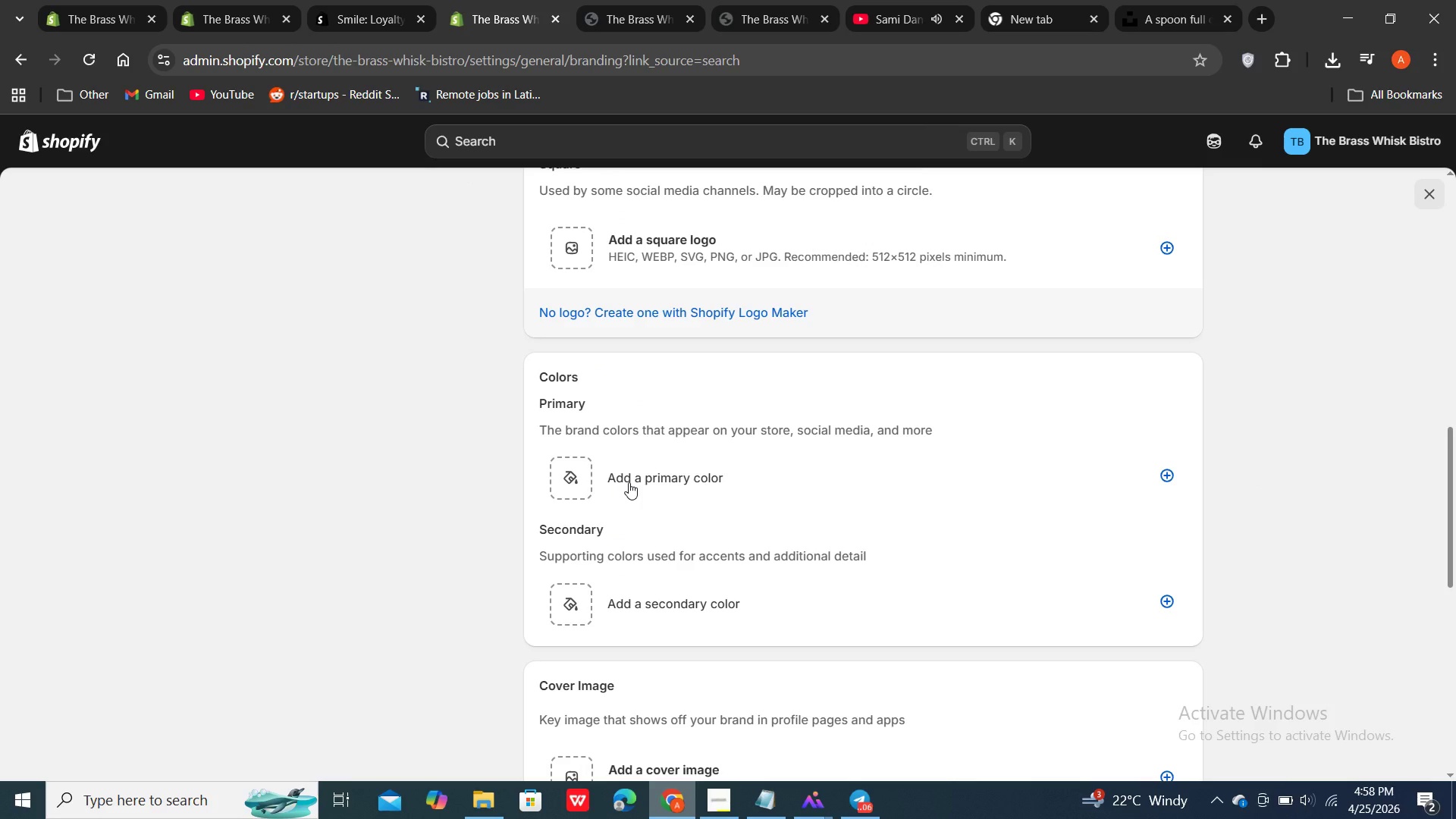 
left_click([629, 482])
 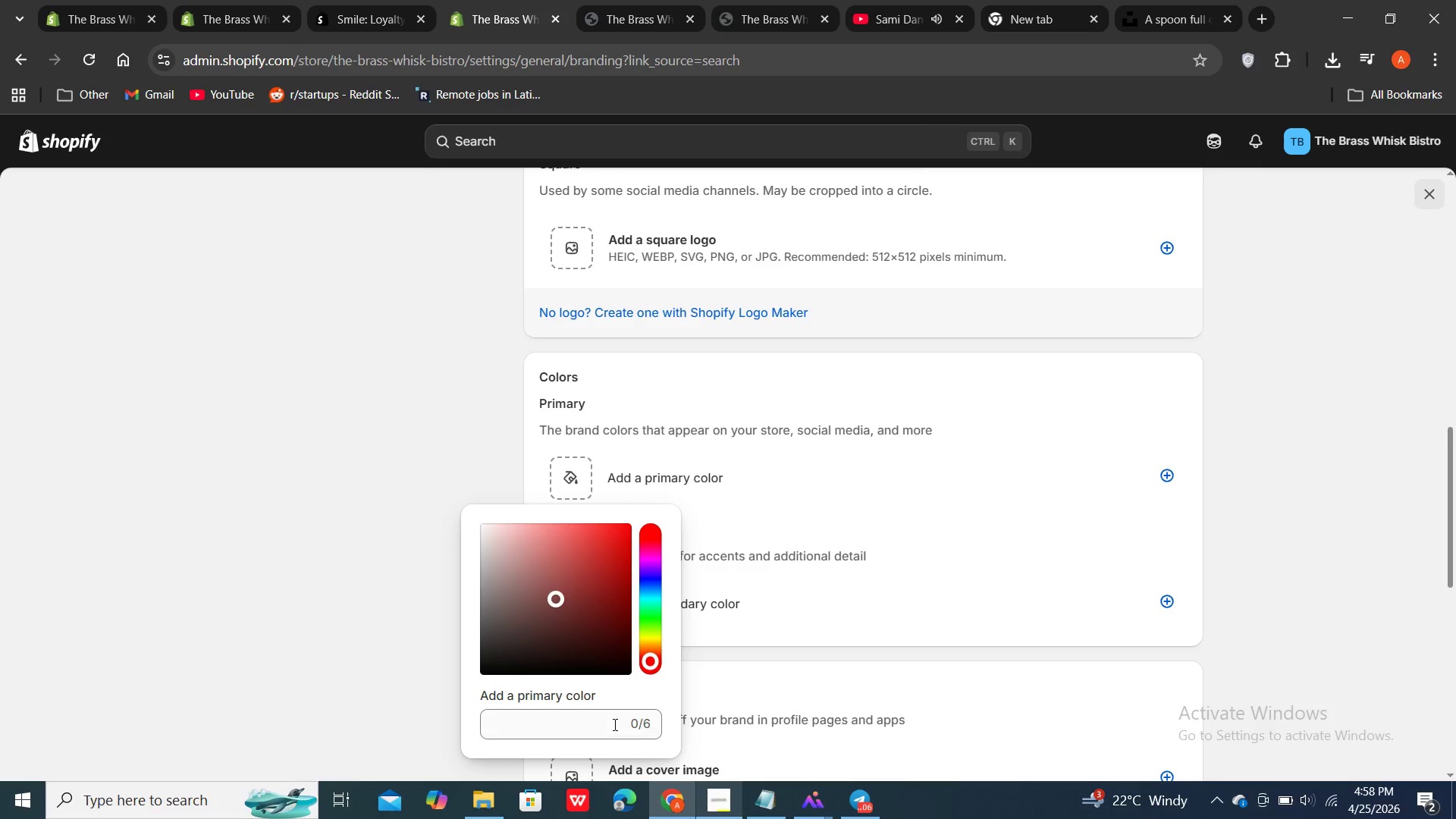 
left_click([613, 724])
 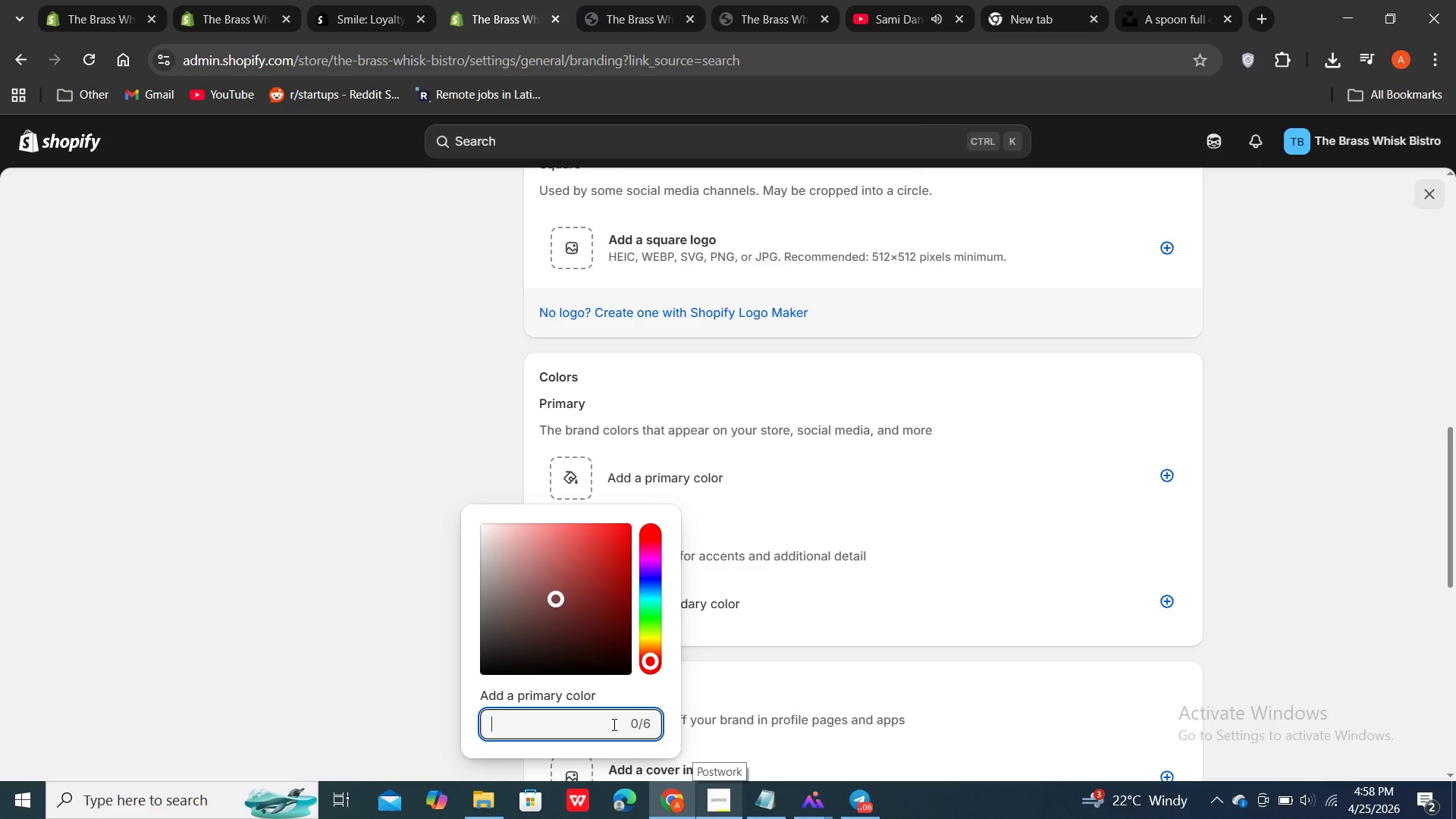 
key(Control+V)
 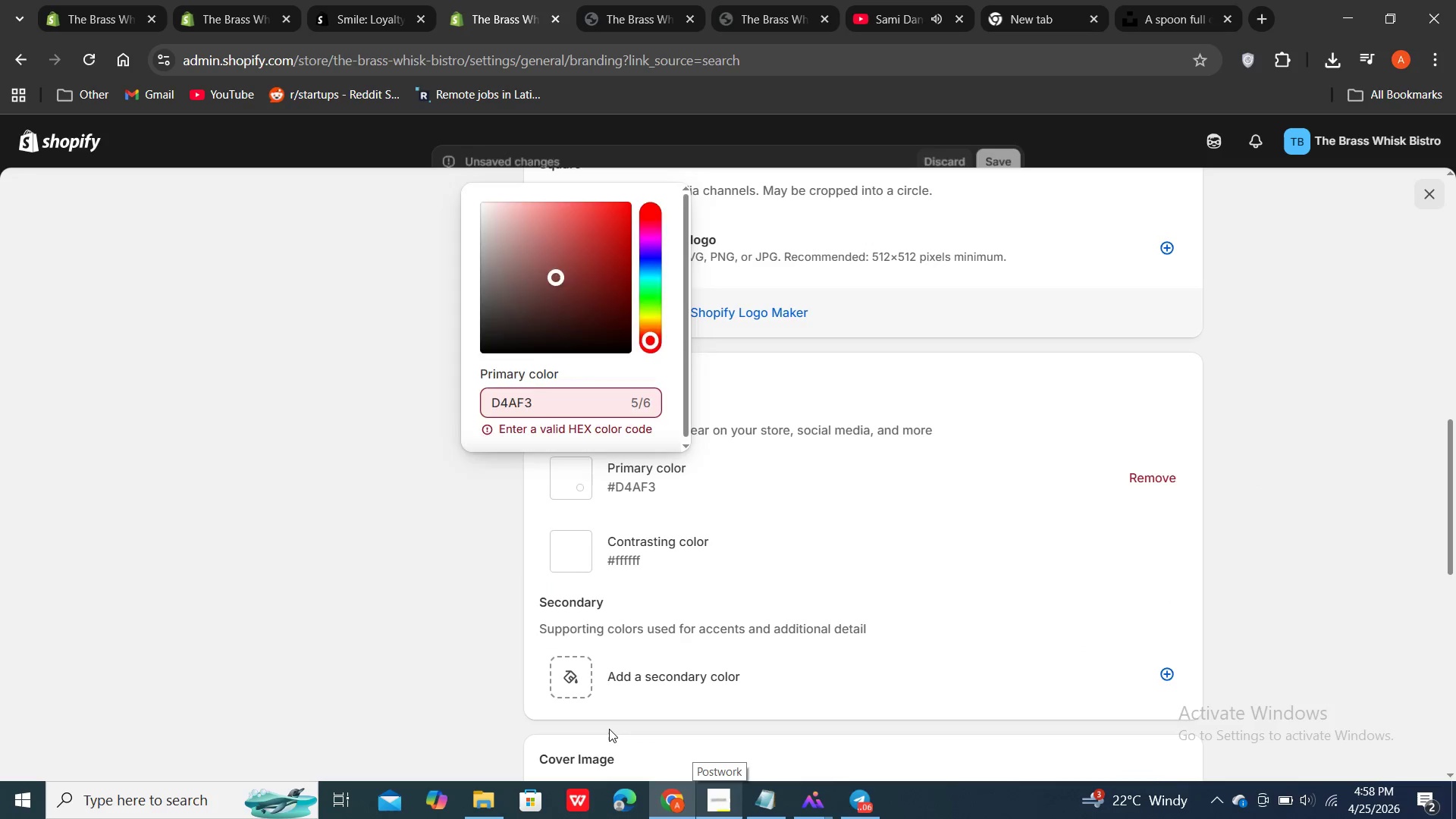 
left_click([609, 729])
 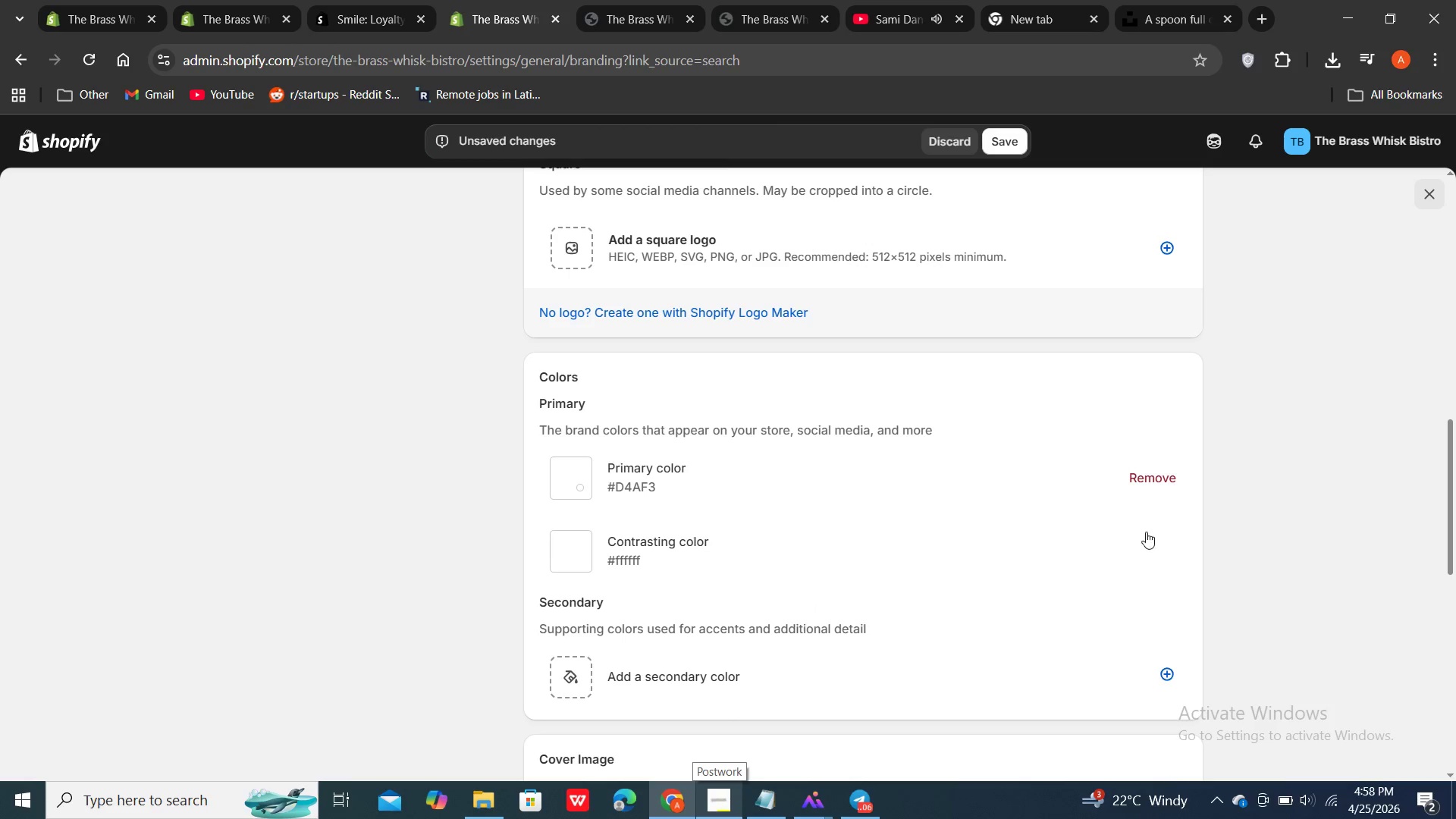 
double_click([1166, 466])
 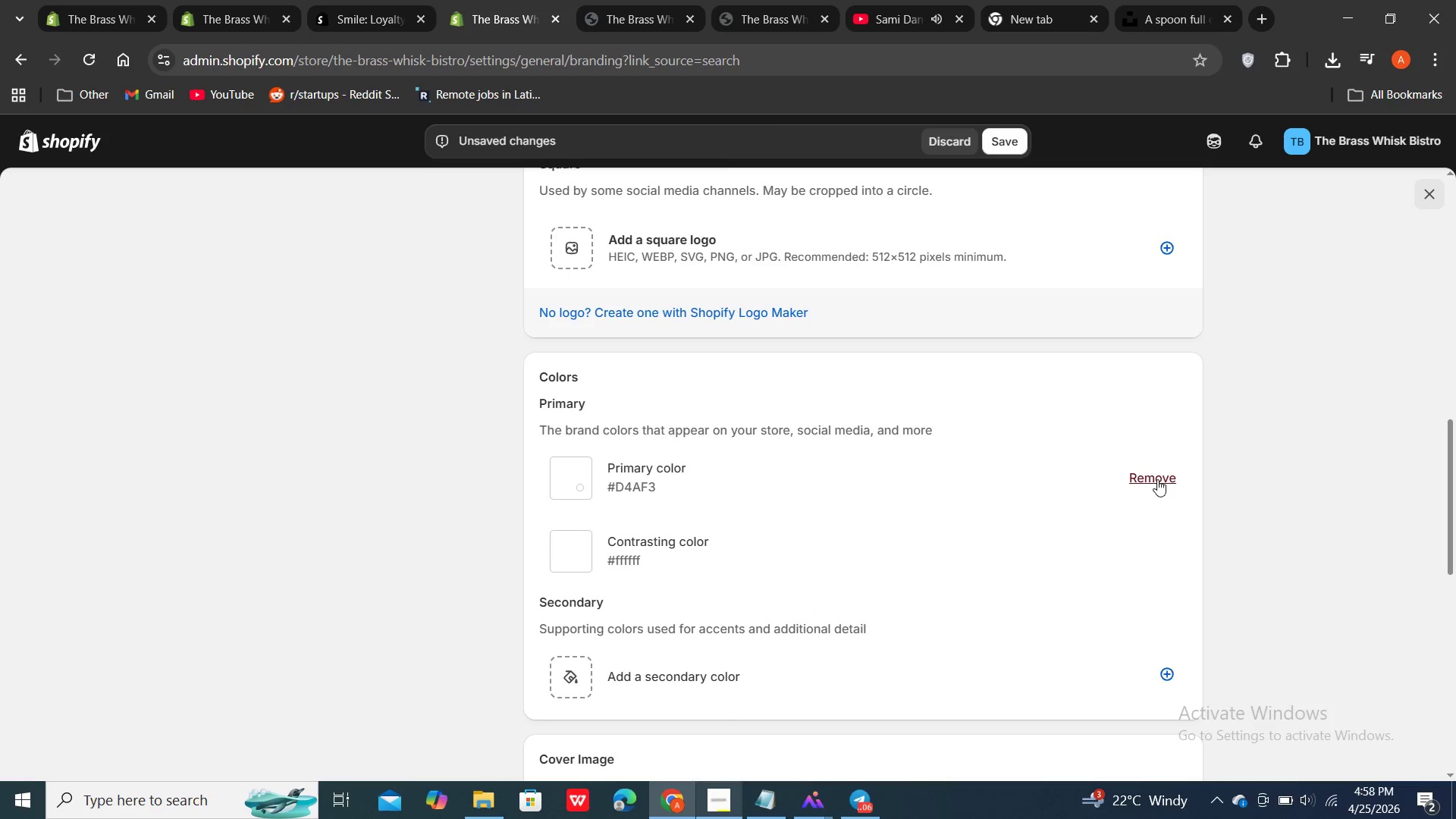 
left_click([1157, 479])
 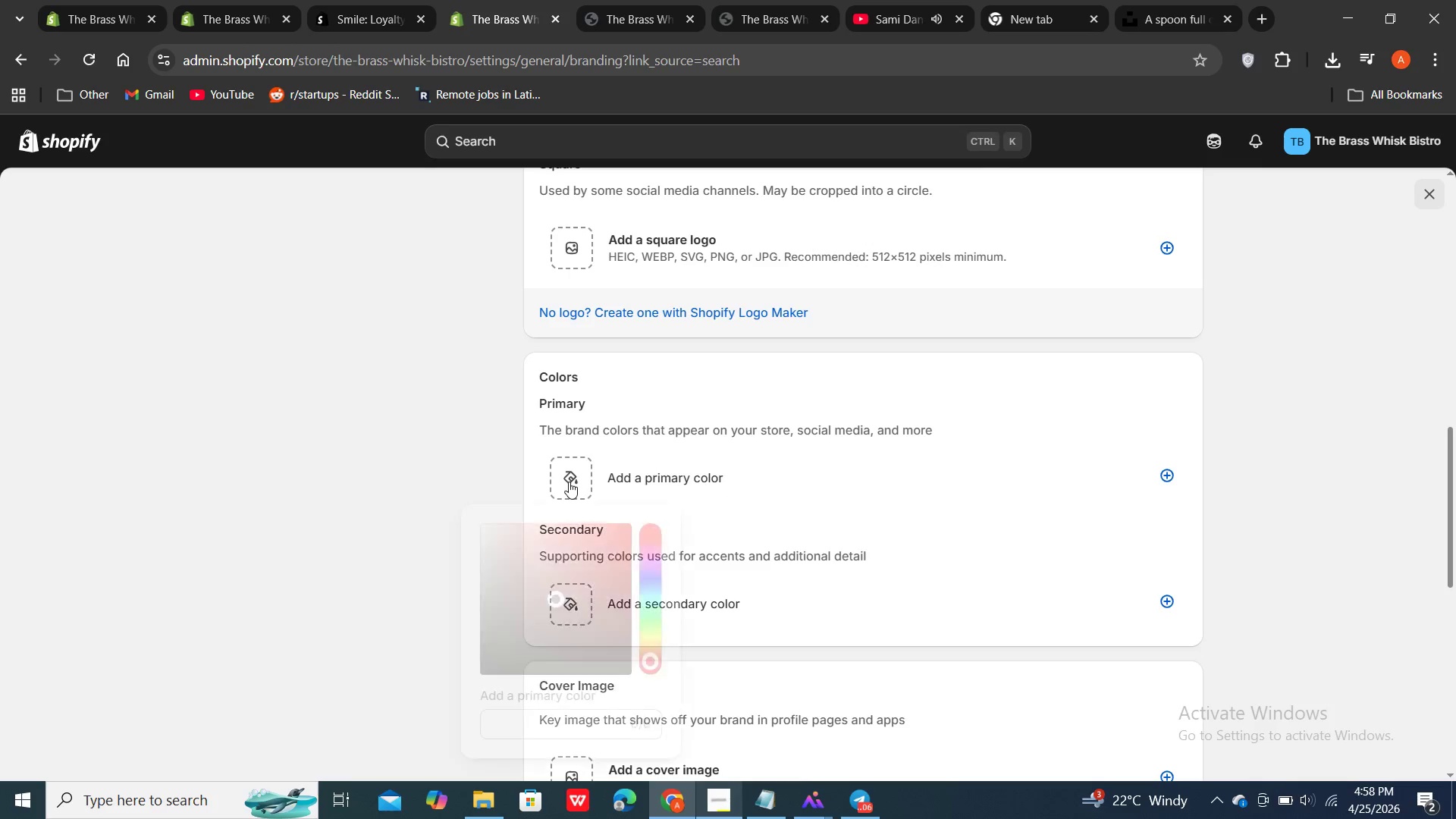 
left_click([569, 482])
 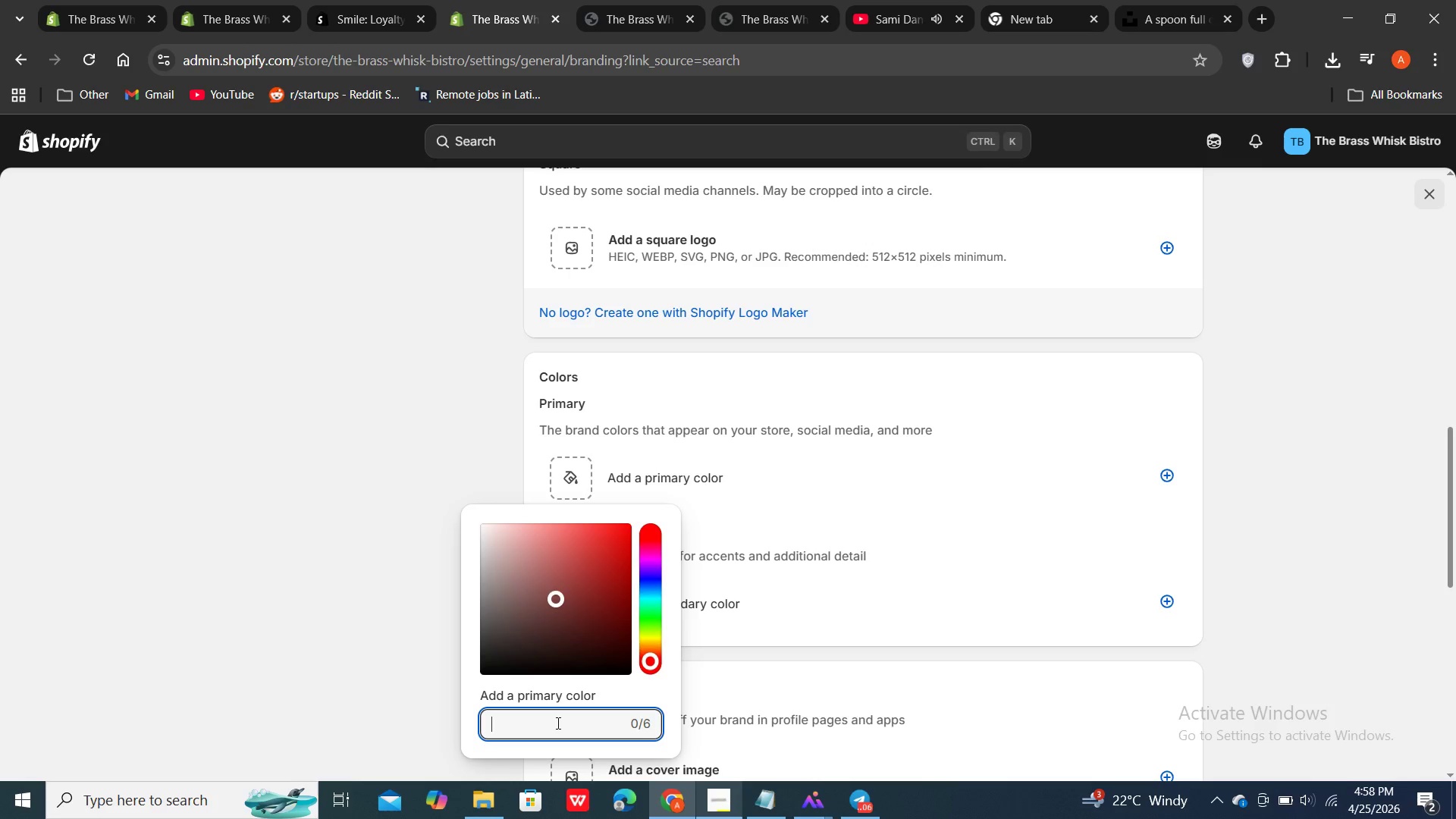 
double_click([557, 723])
 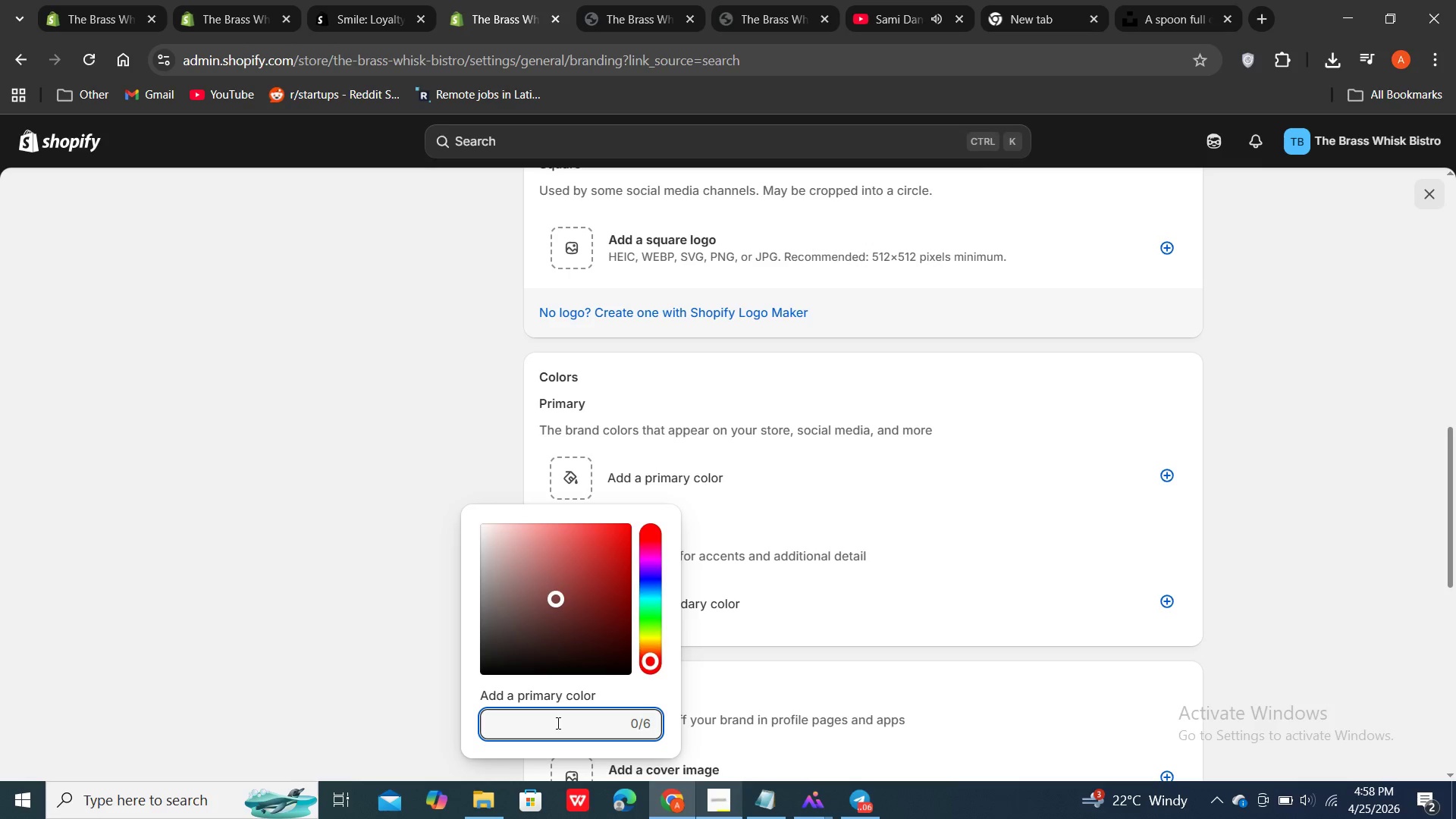 
key(Control+V)
 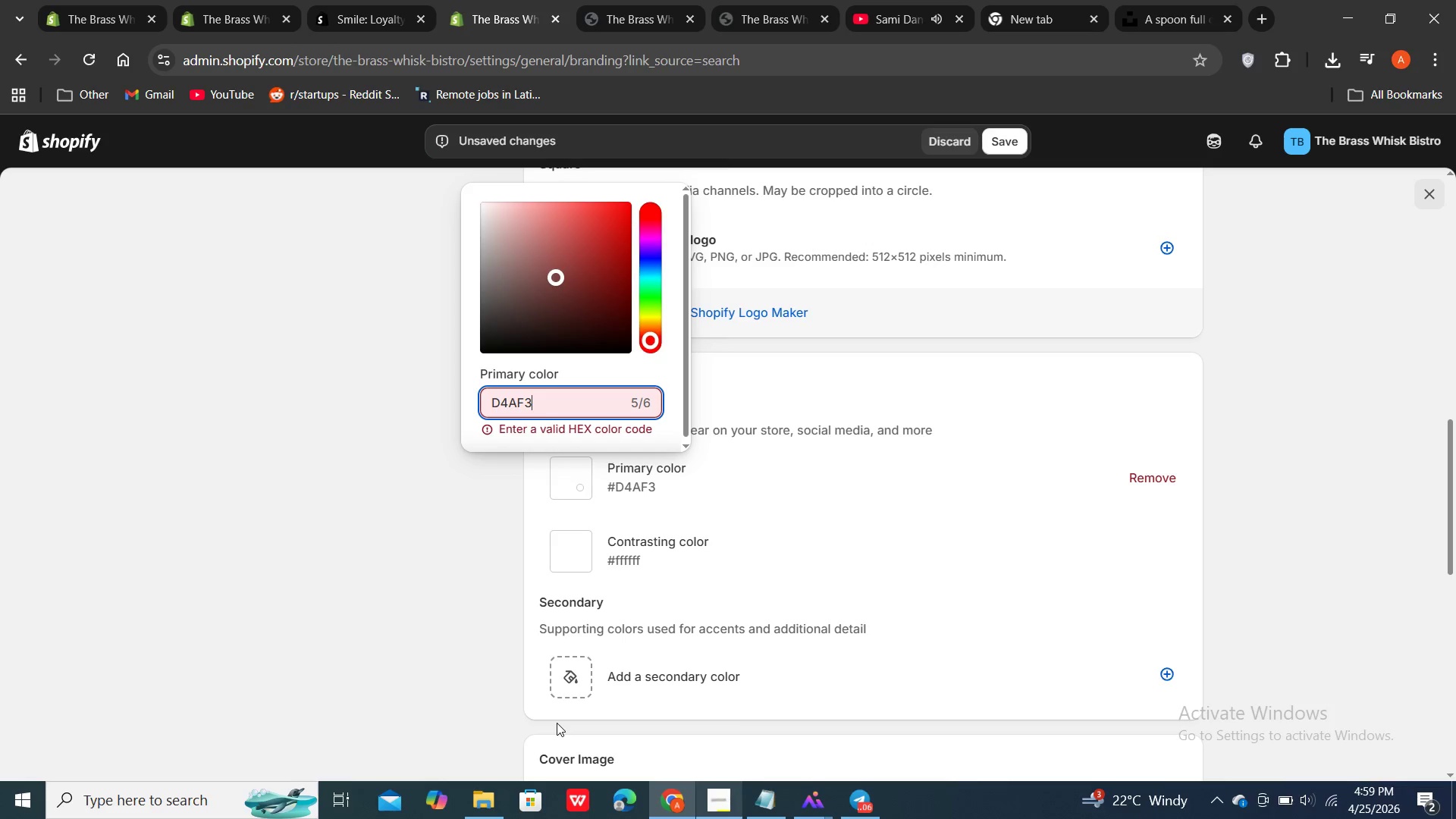 
wait(8.12)
 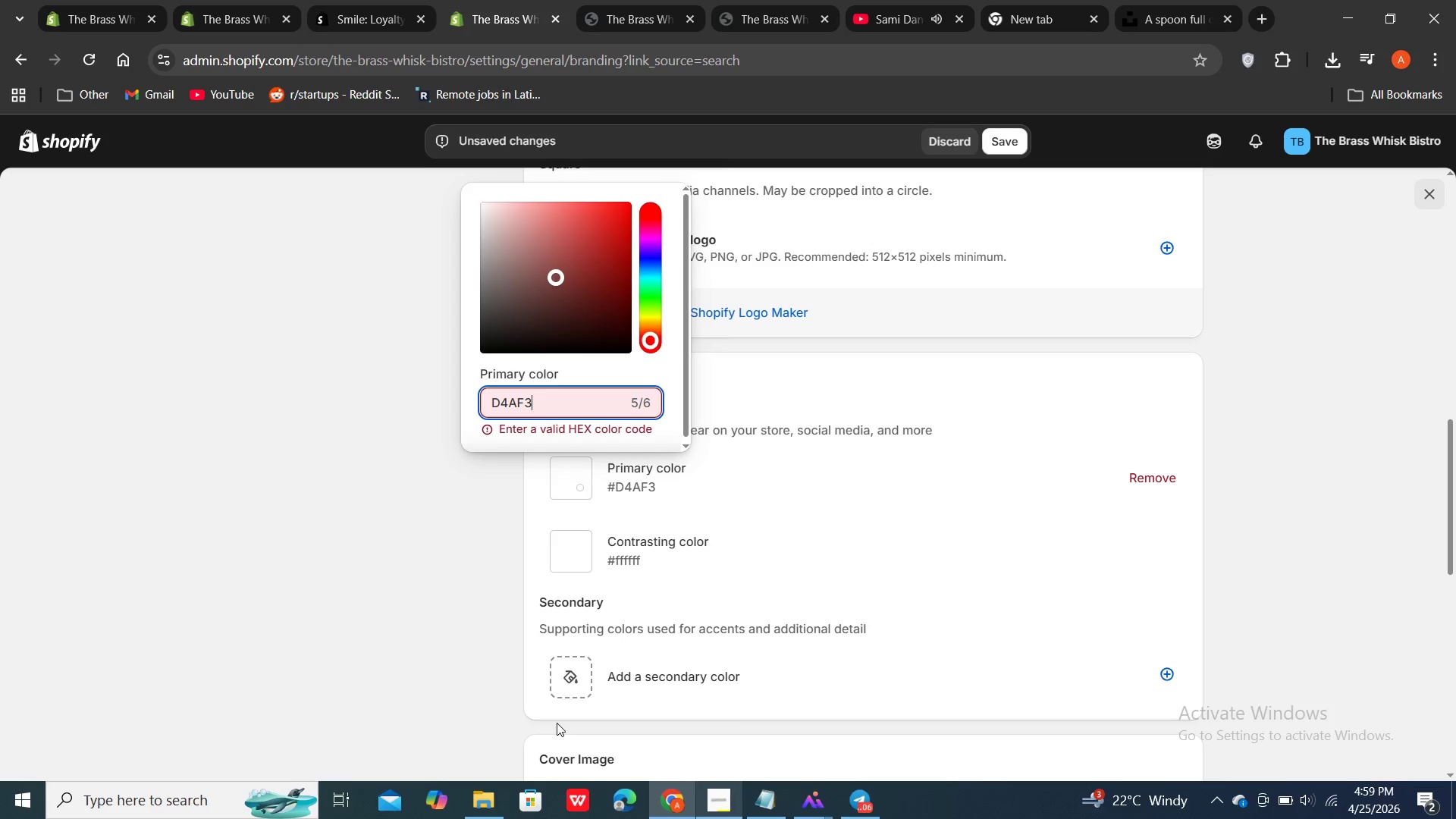 
mouse_move([828, 814])
 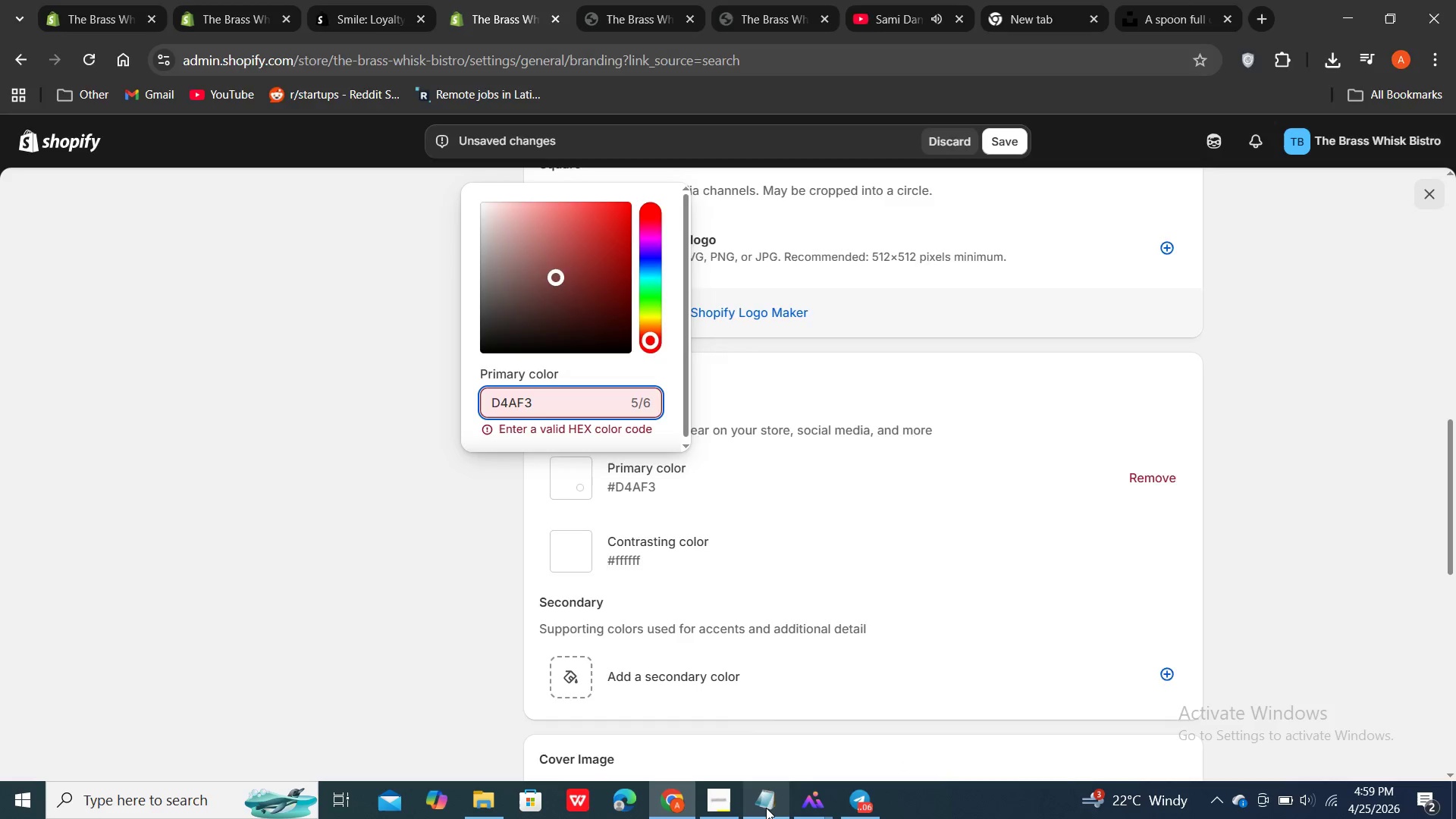 
left_click([766, 808])
 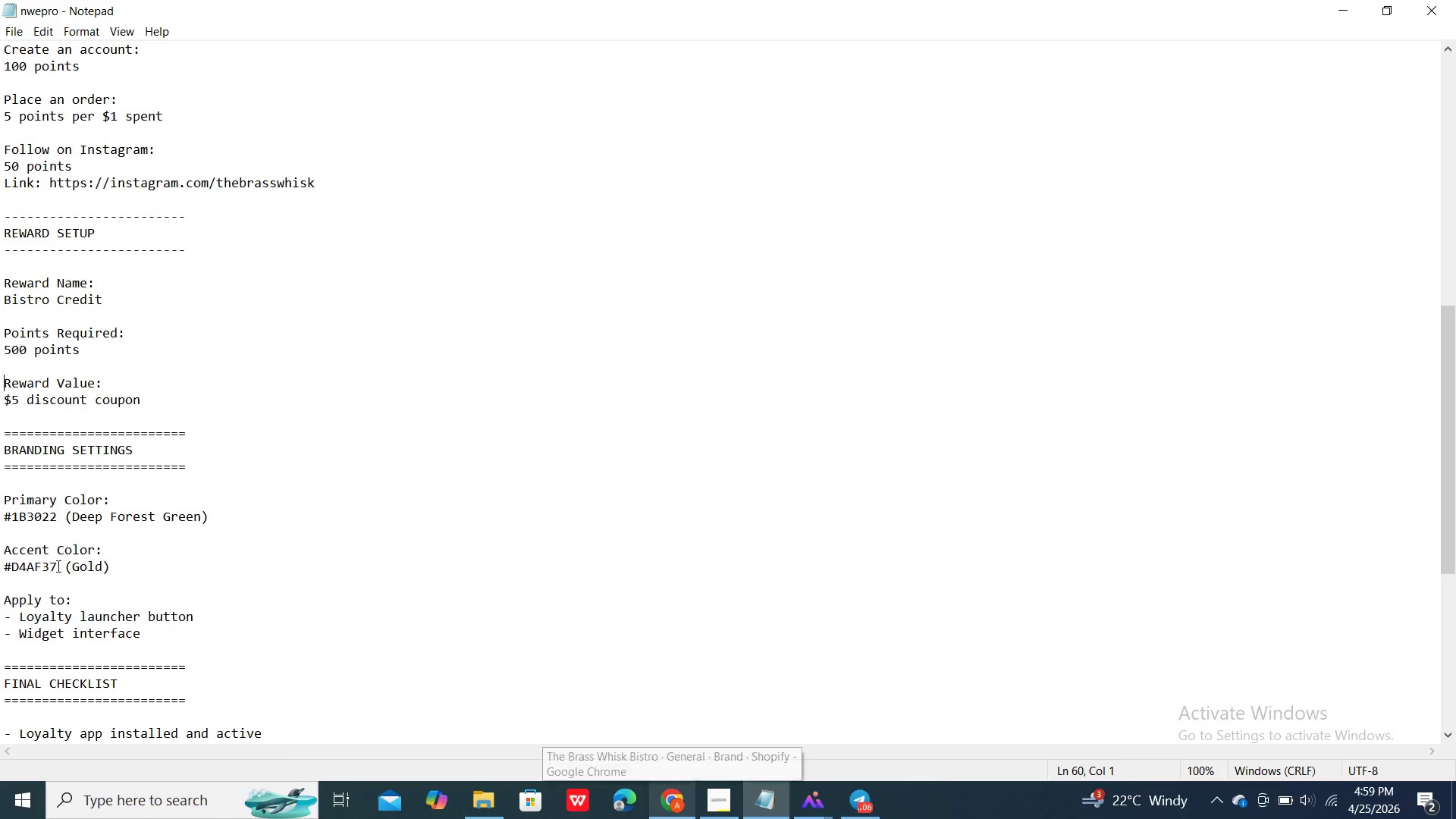 
left_click([57, 566])
 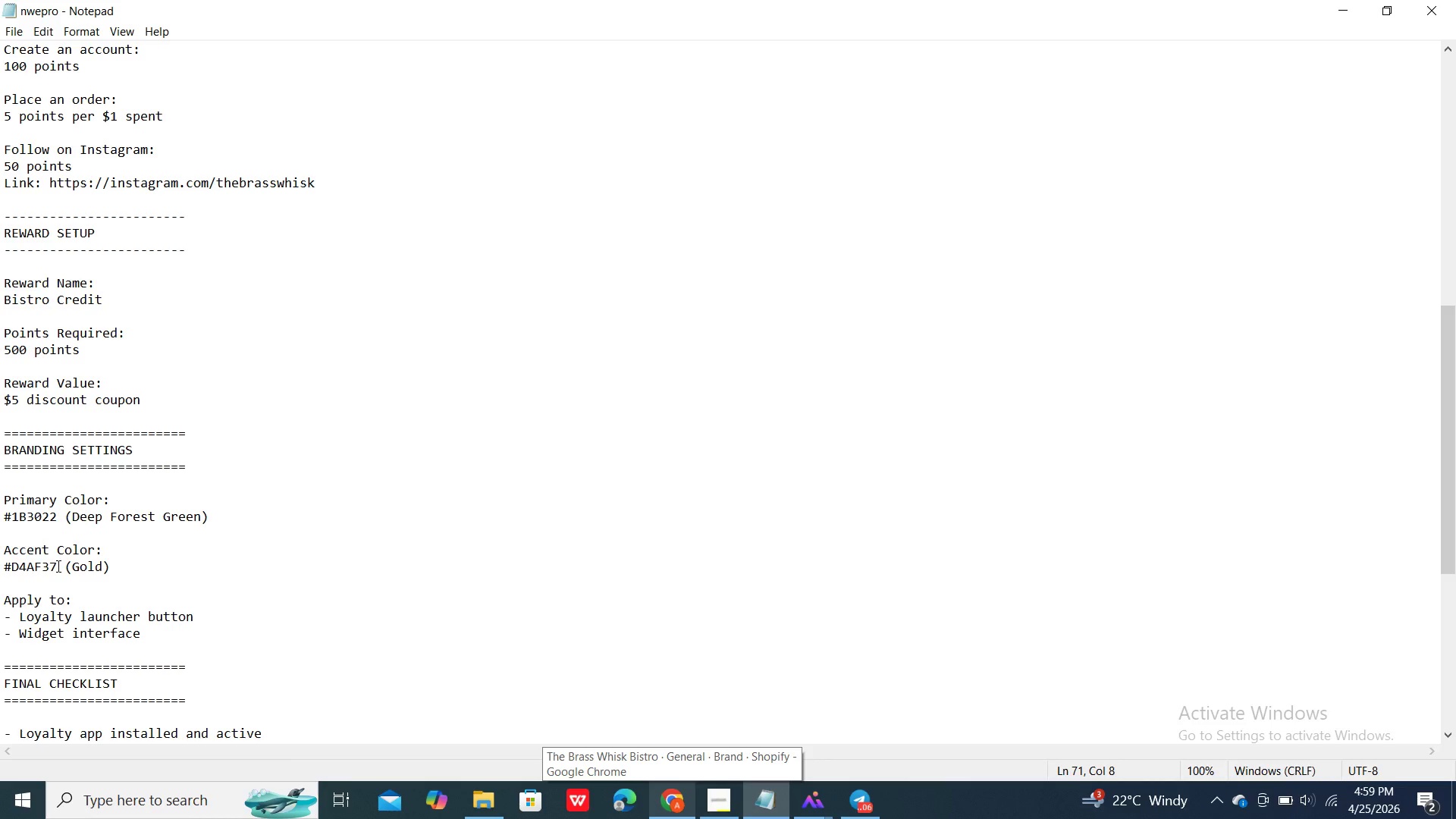 
left_click_drag(start_coordinate=[57, 566], to_coordinate=[0, 563])
 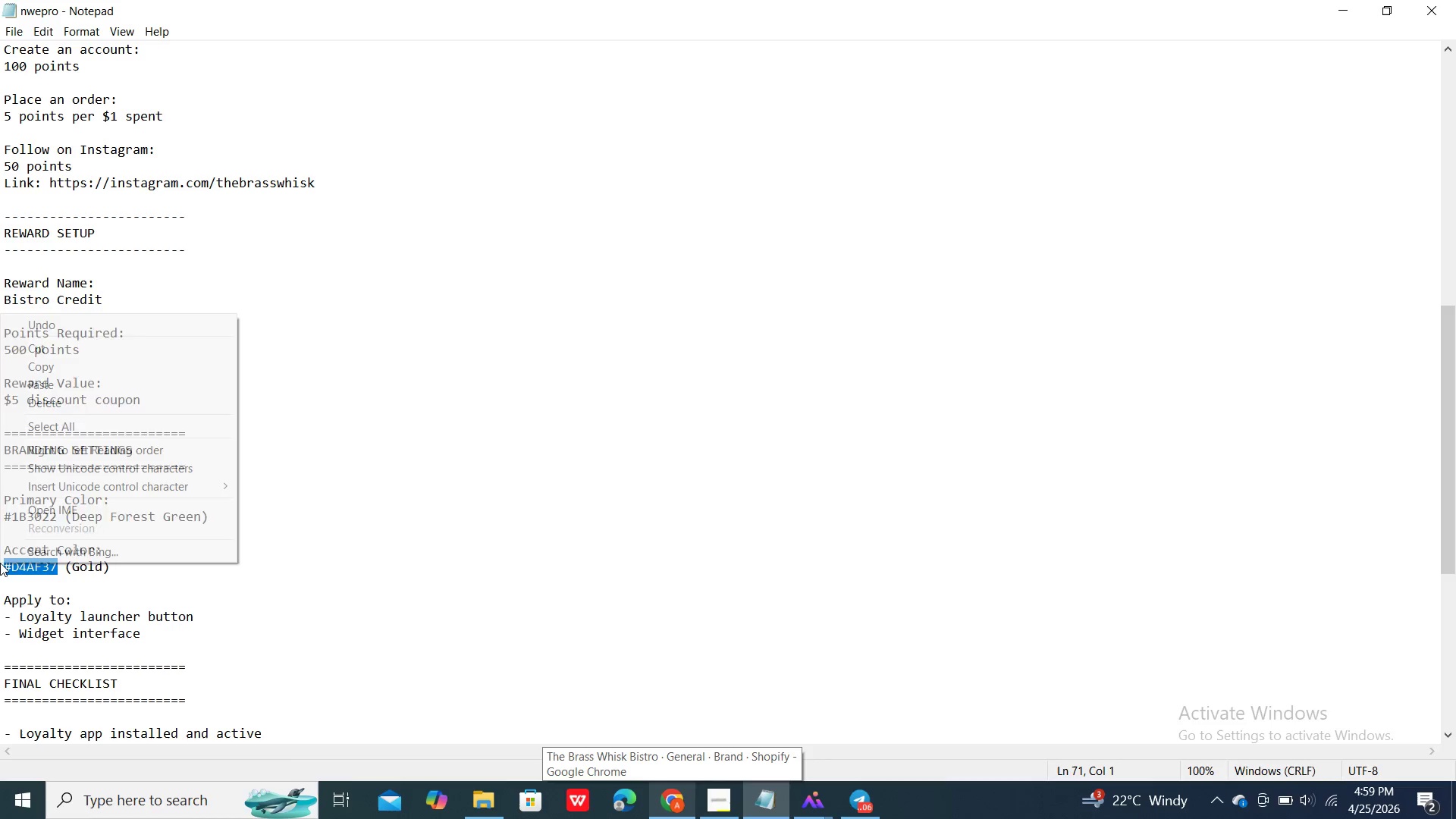 
right_click([0, 563])
 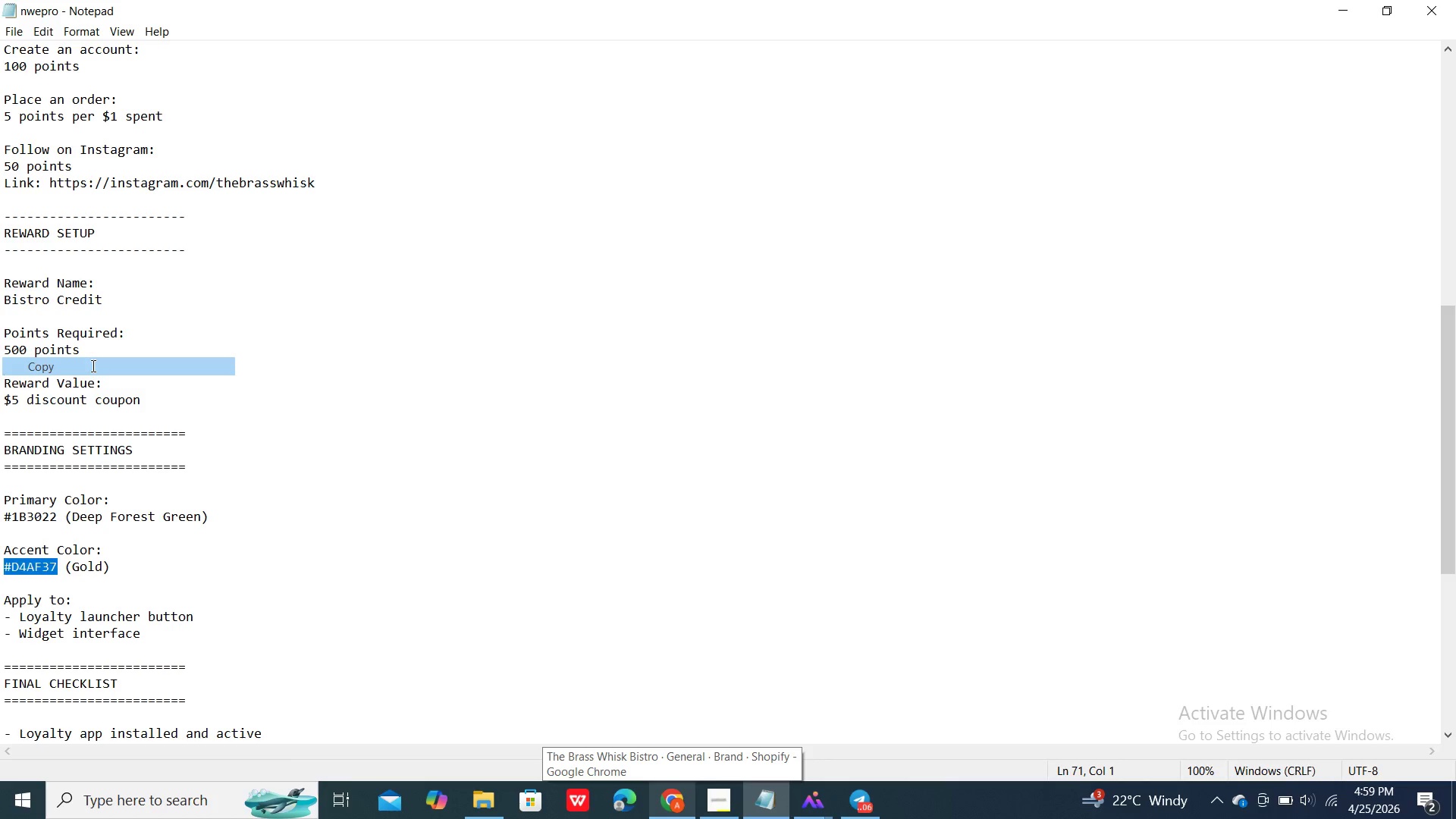 
double_click([92, 366])
 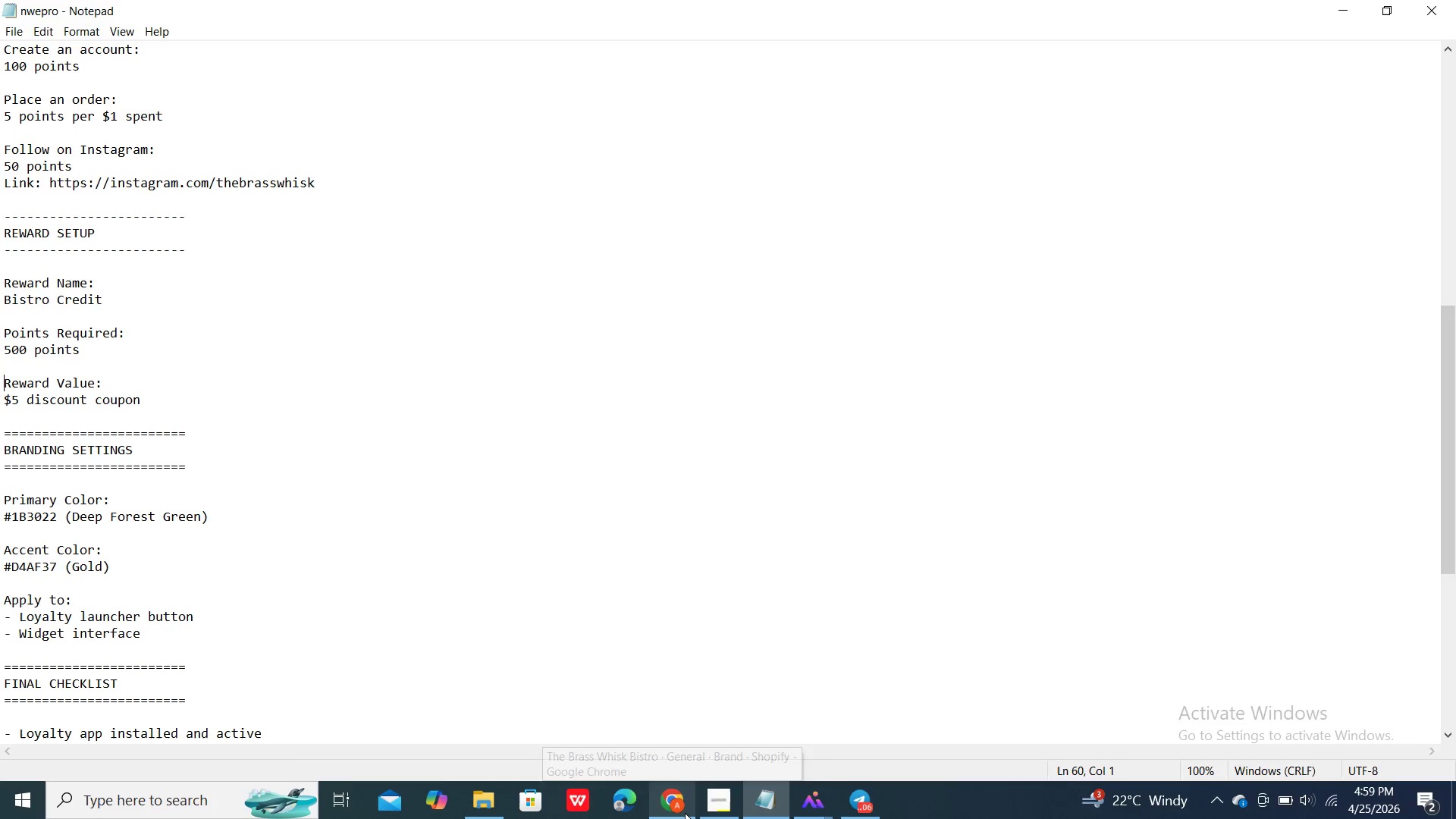 
left_click([685, 813])
 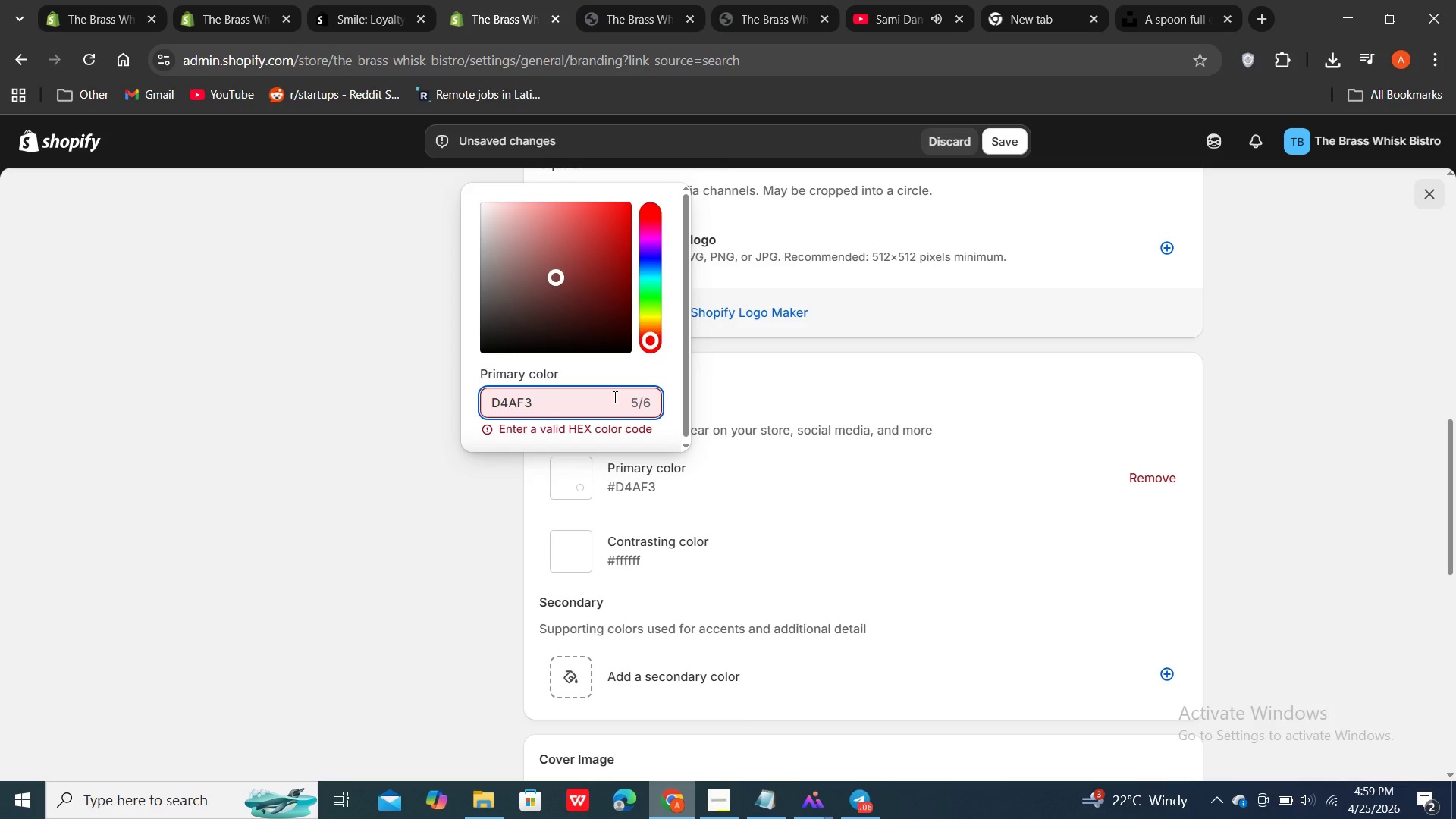 
hold_key(key=Backspace, duration=0.81)
 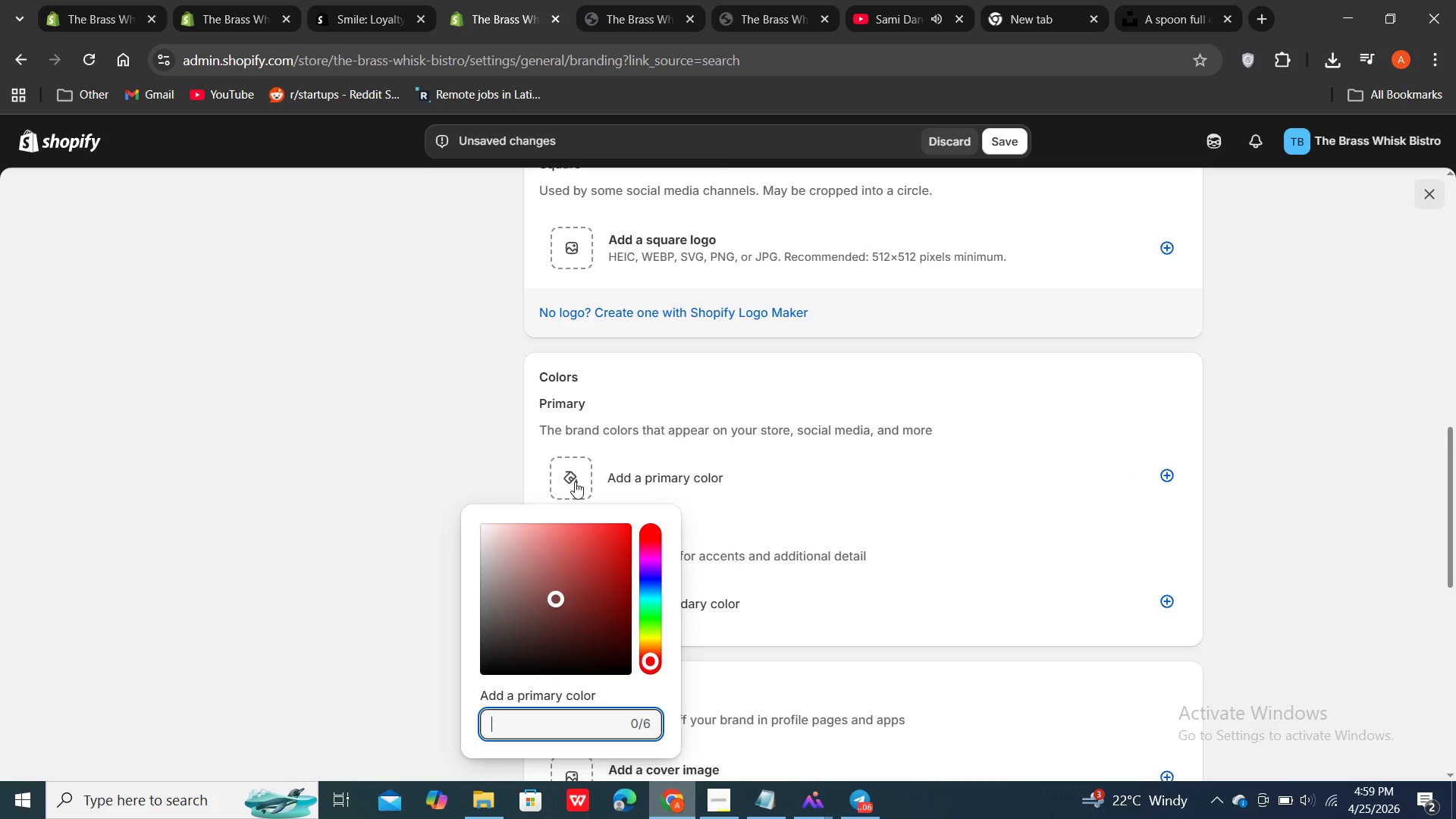 
left_click([575, 482])
 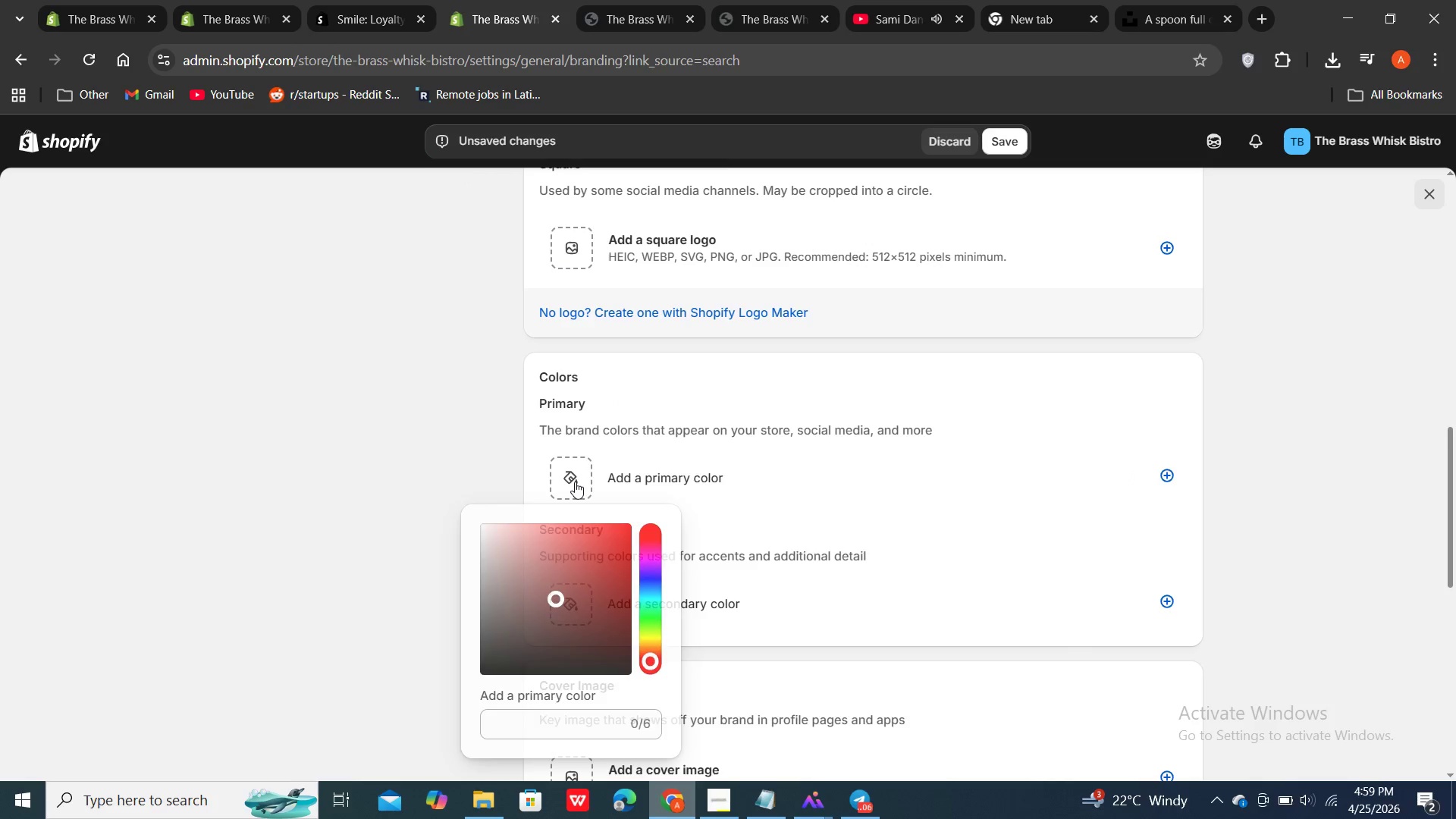 
double_click([575, 482])
 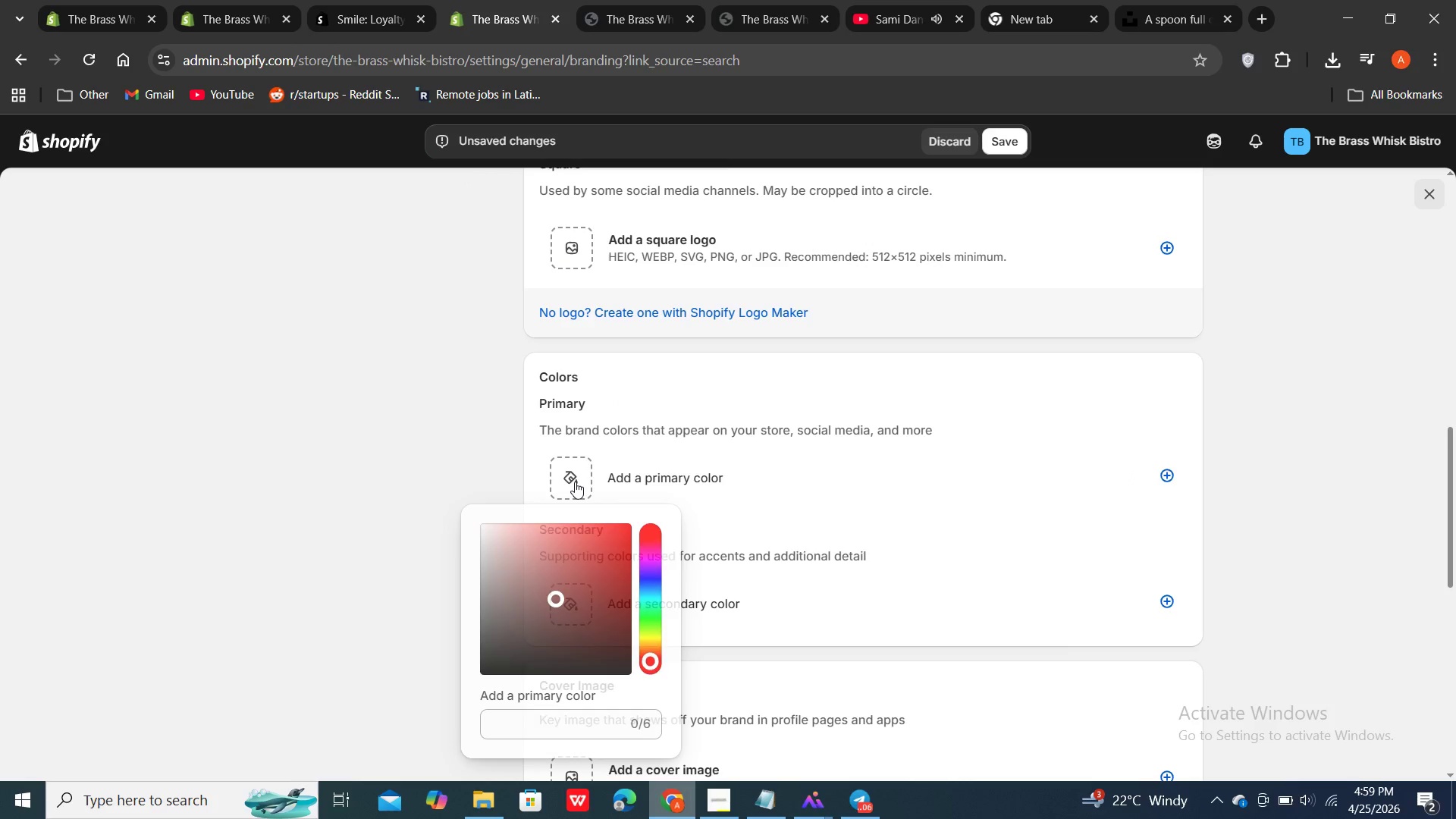 
triple_click([575, 482])
 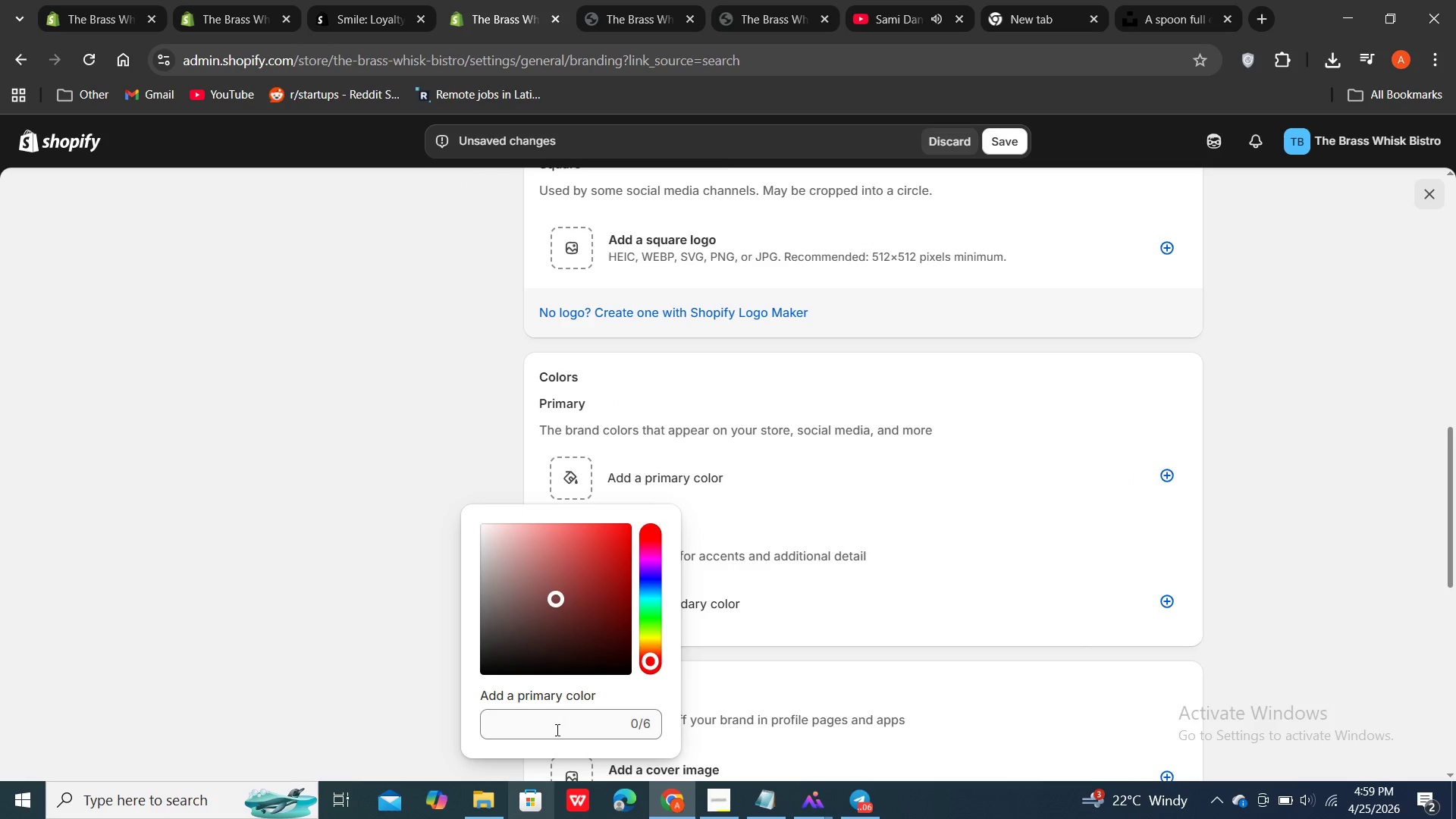 
double_click([556, 730])
 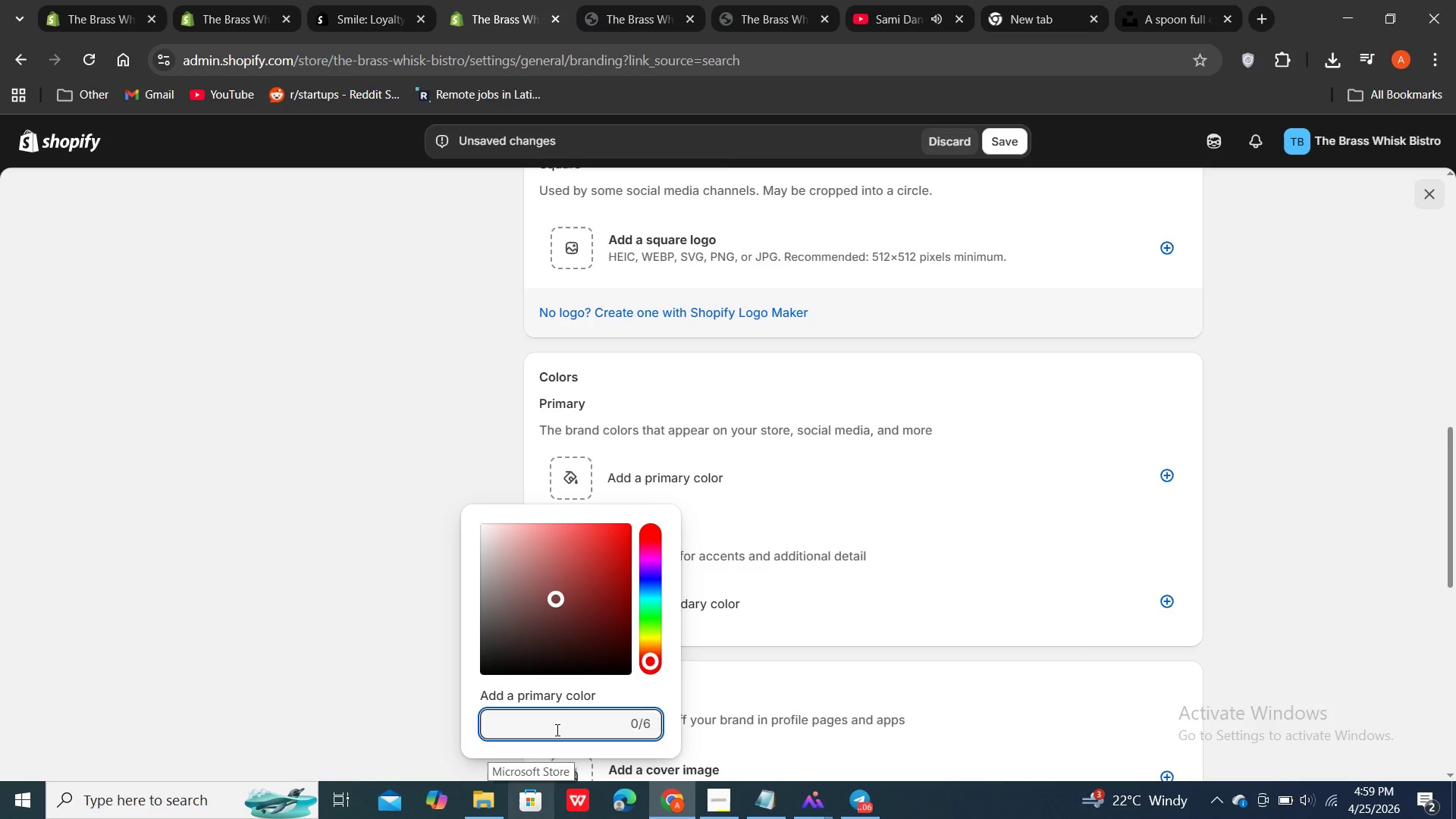 
key(Control+V)
 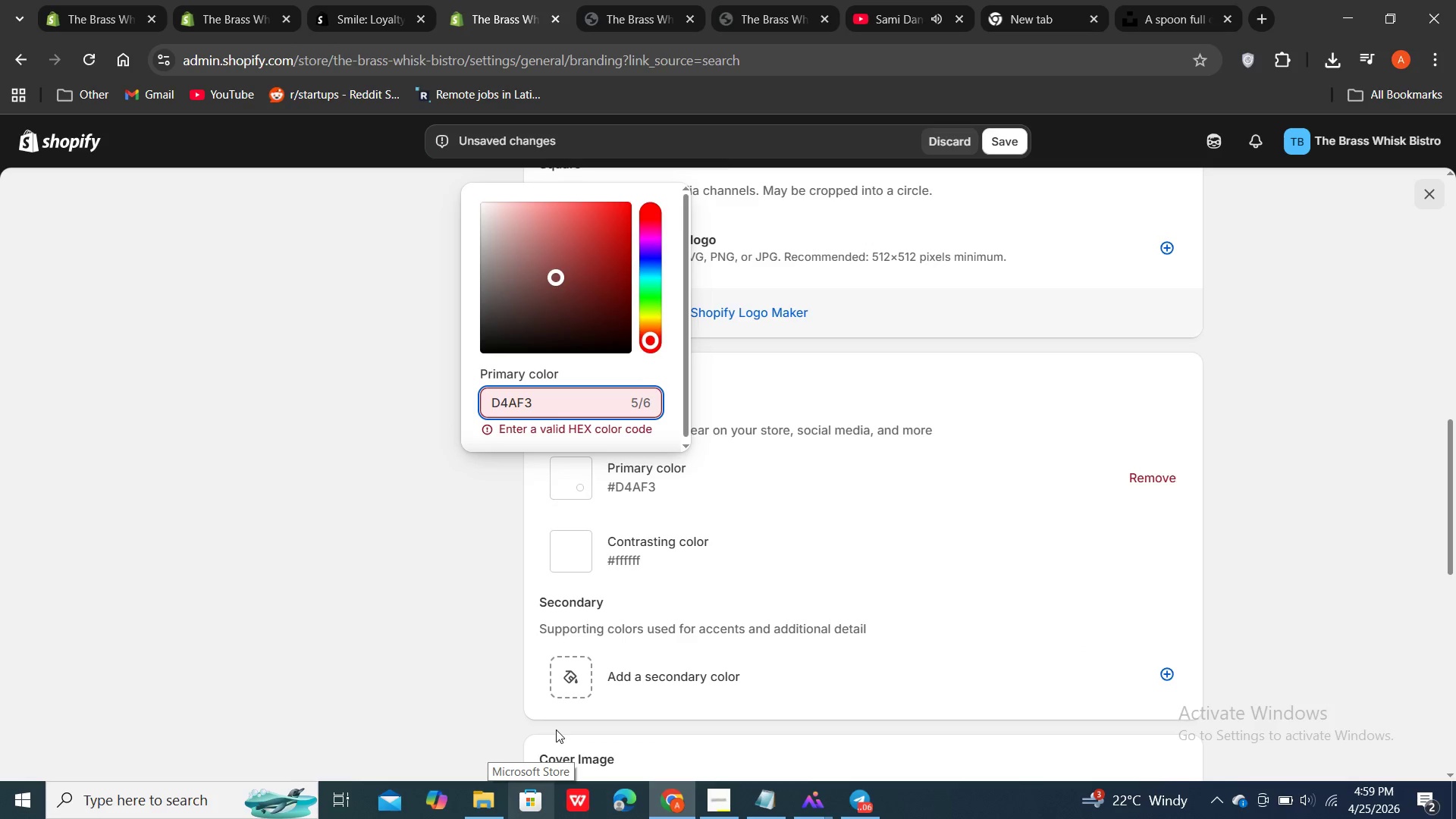 
hold_key(key=ArrowLeft, duration=0.62)
 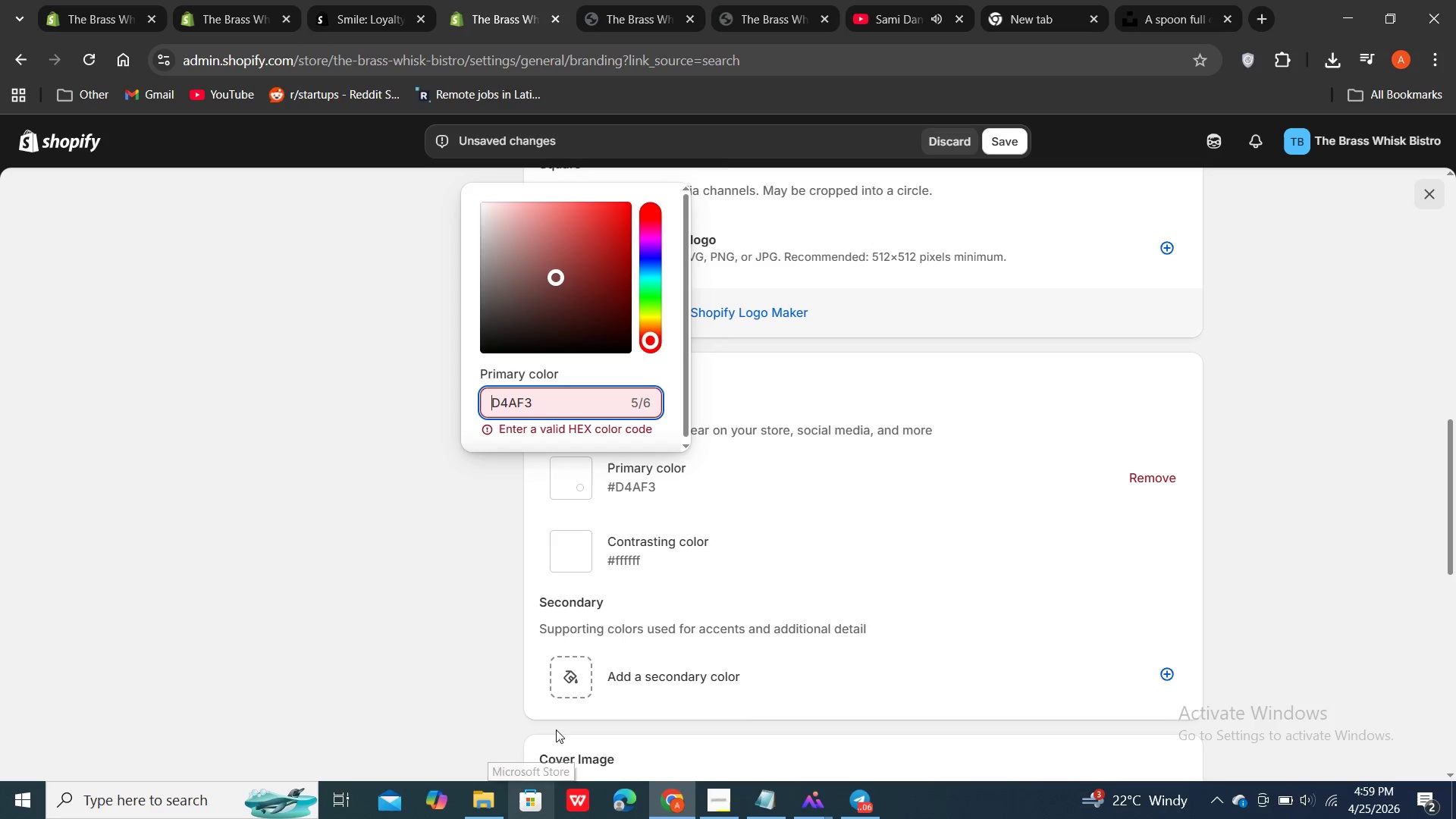 
key(ArrowLeft)
 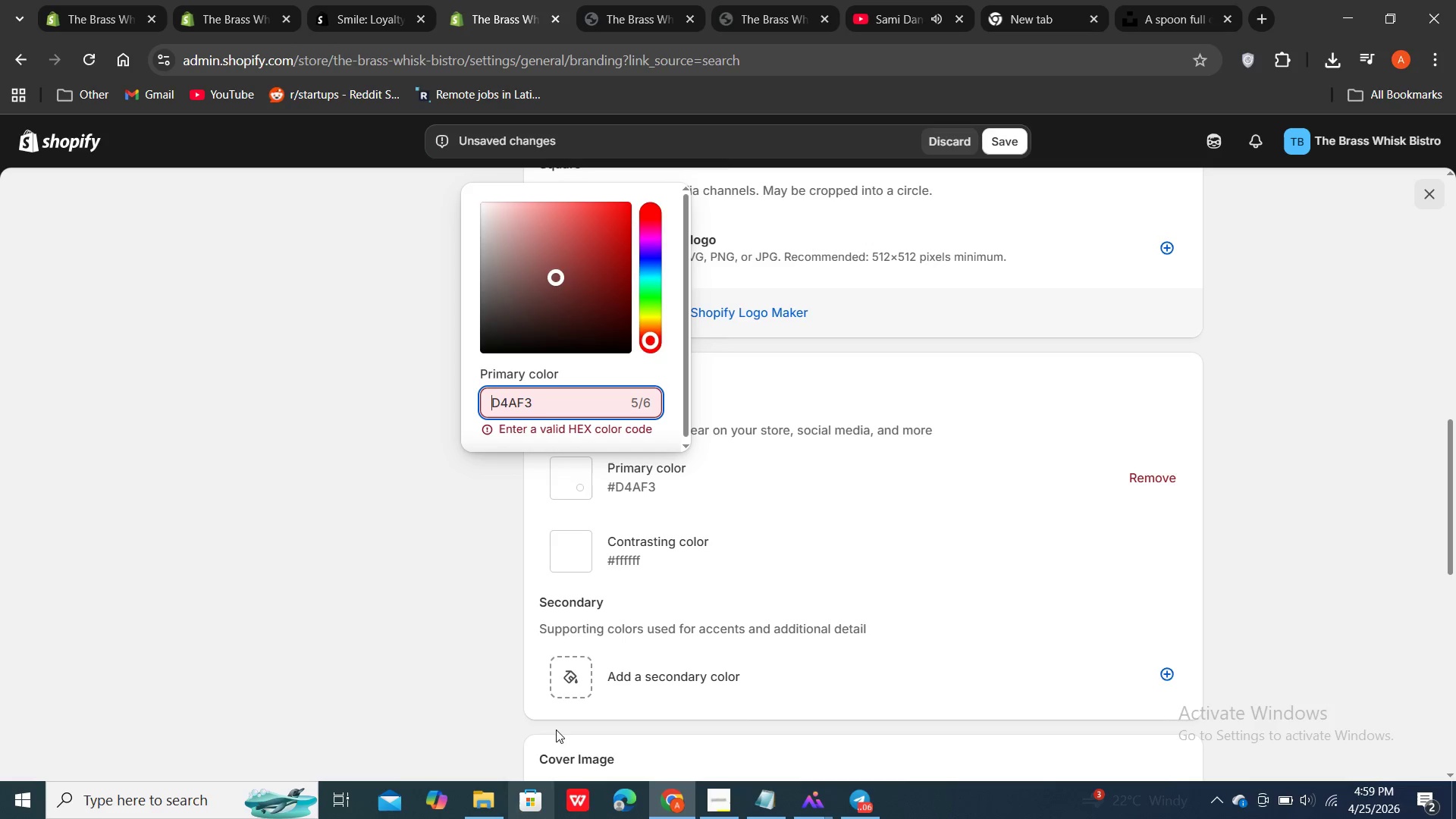 
key(Shift+3)
 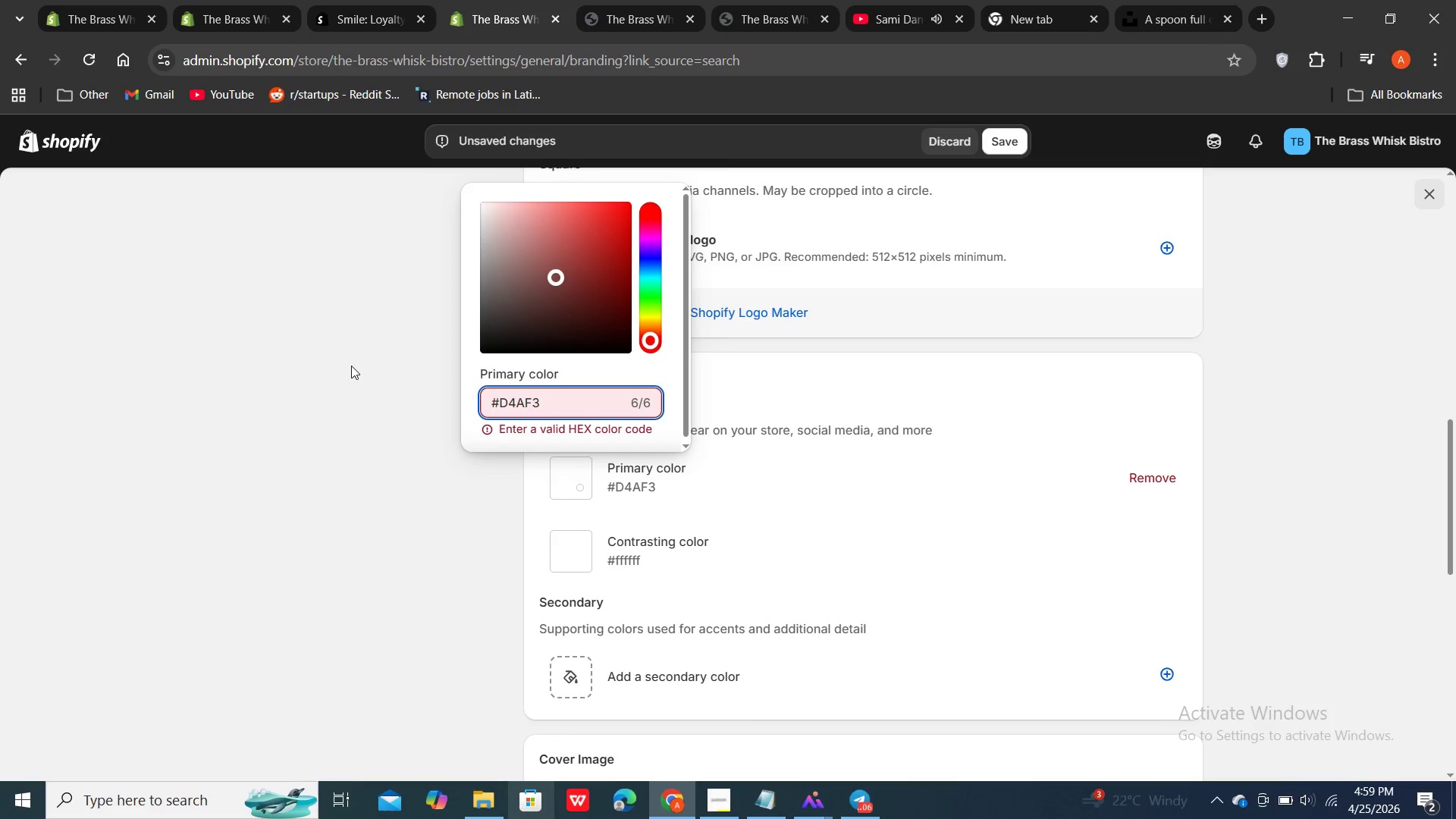 
wait(8.73)
 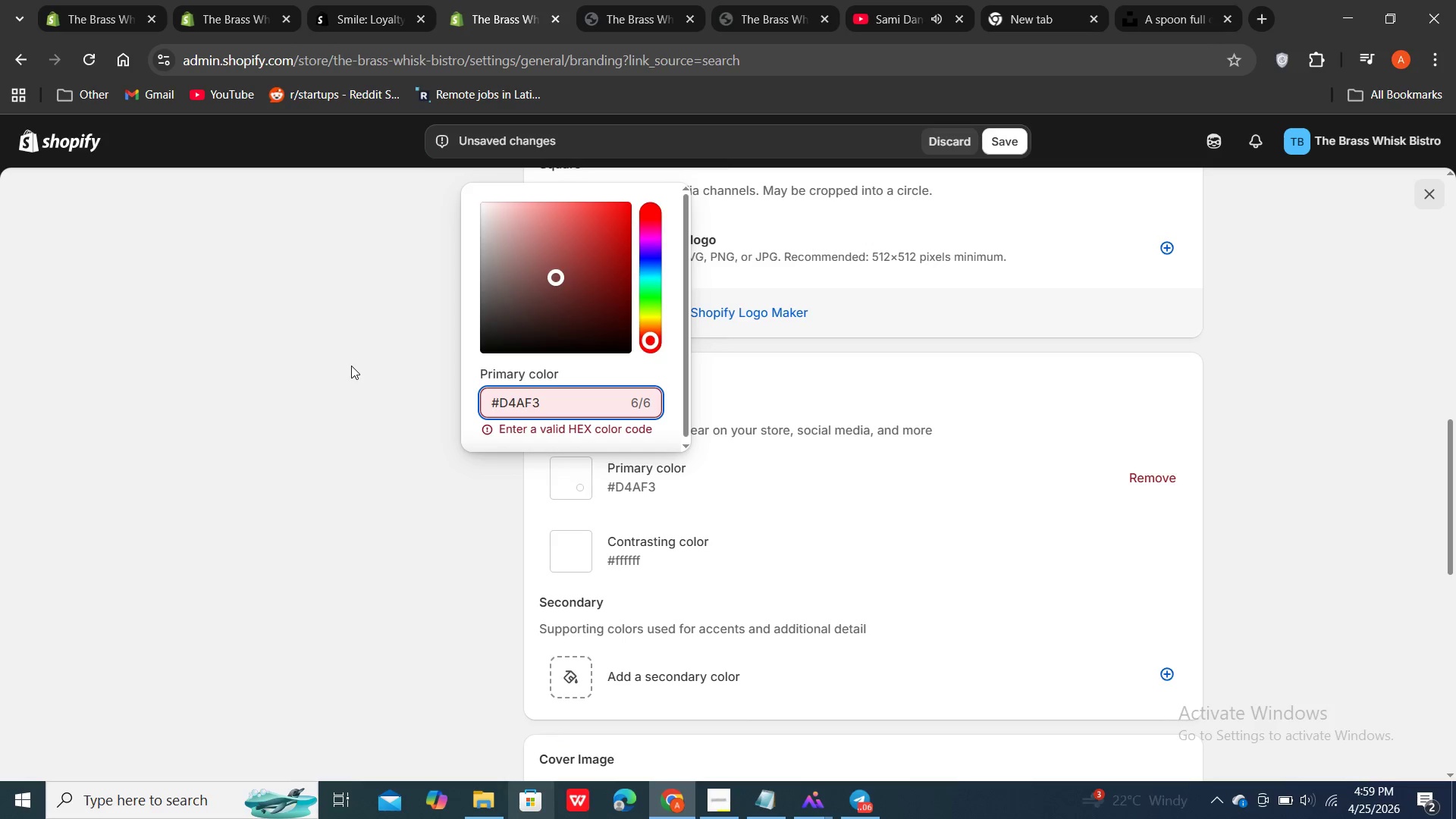 
left_click([711, 511])
 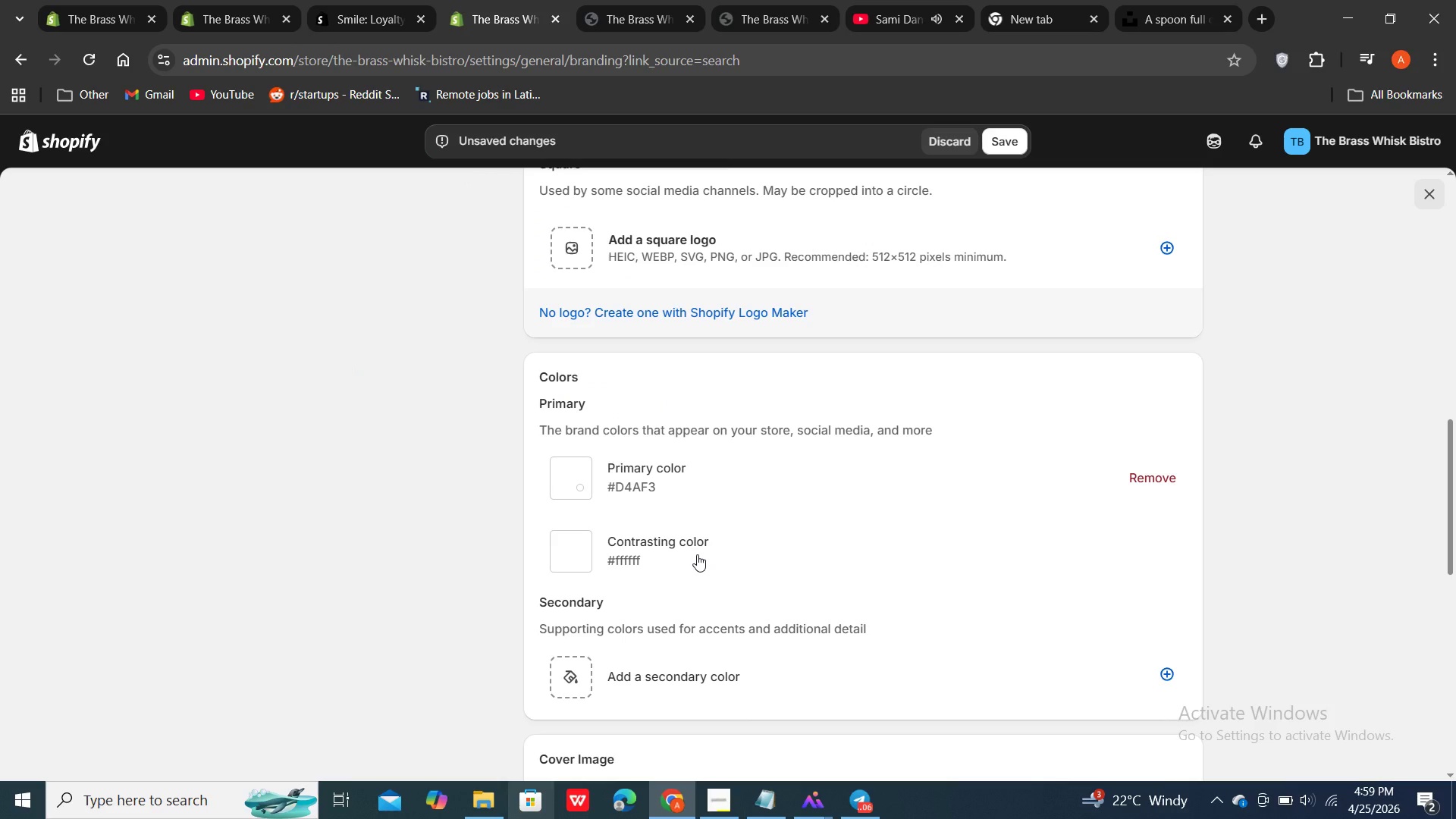 
left_click([697, 554])
 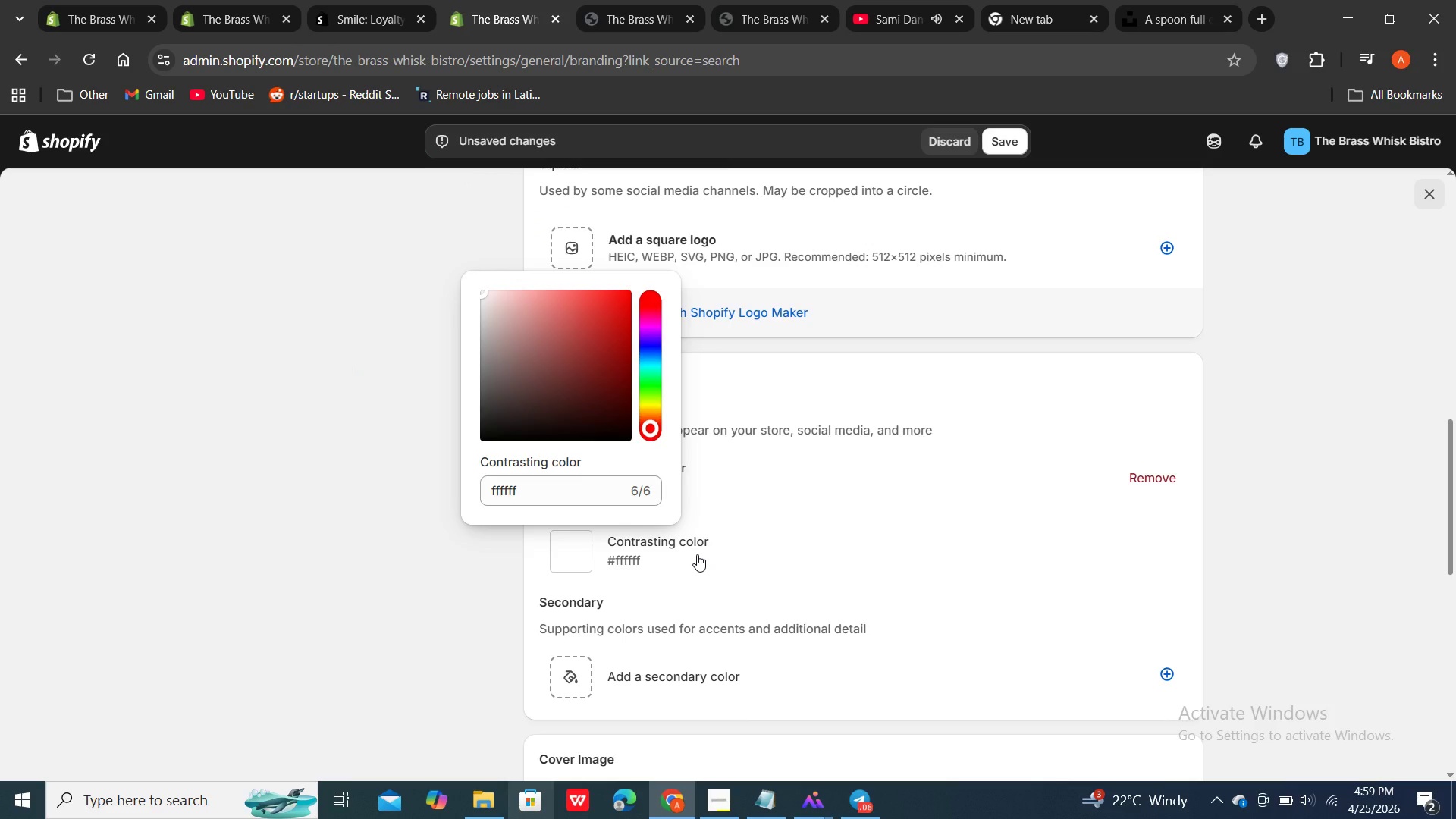 
left_click([697, 554])
 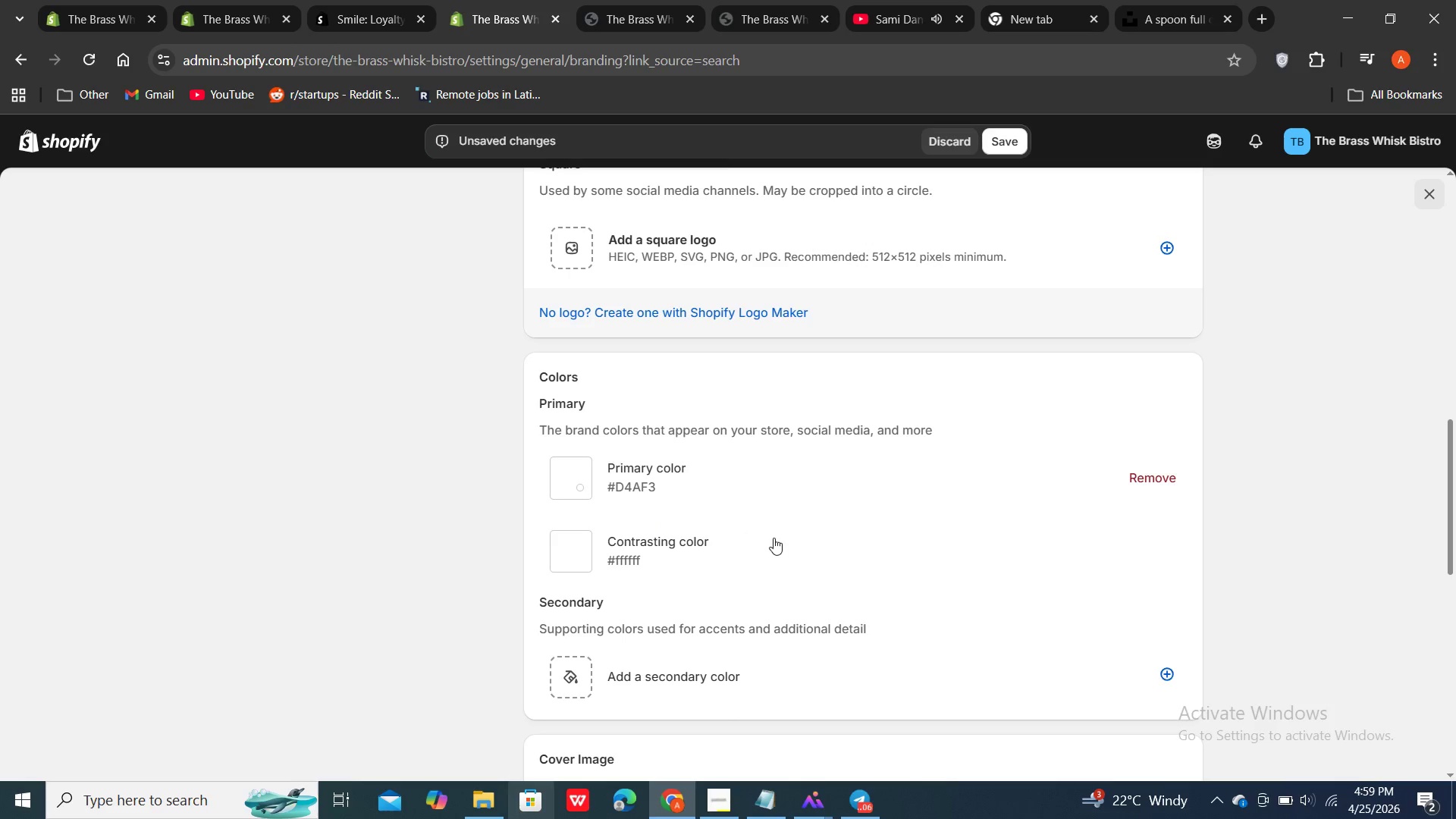 
wait(5.34)
 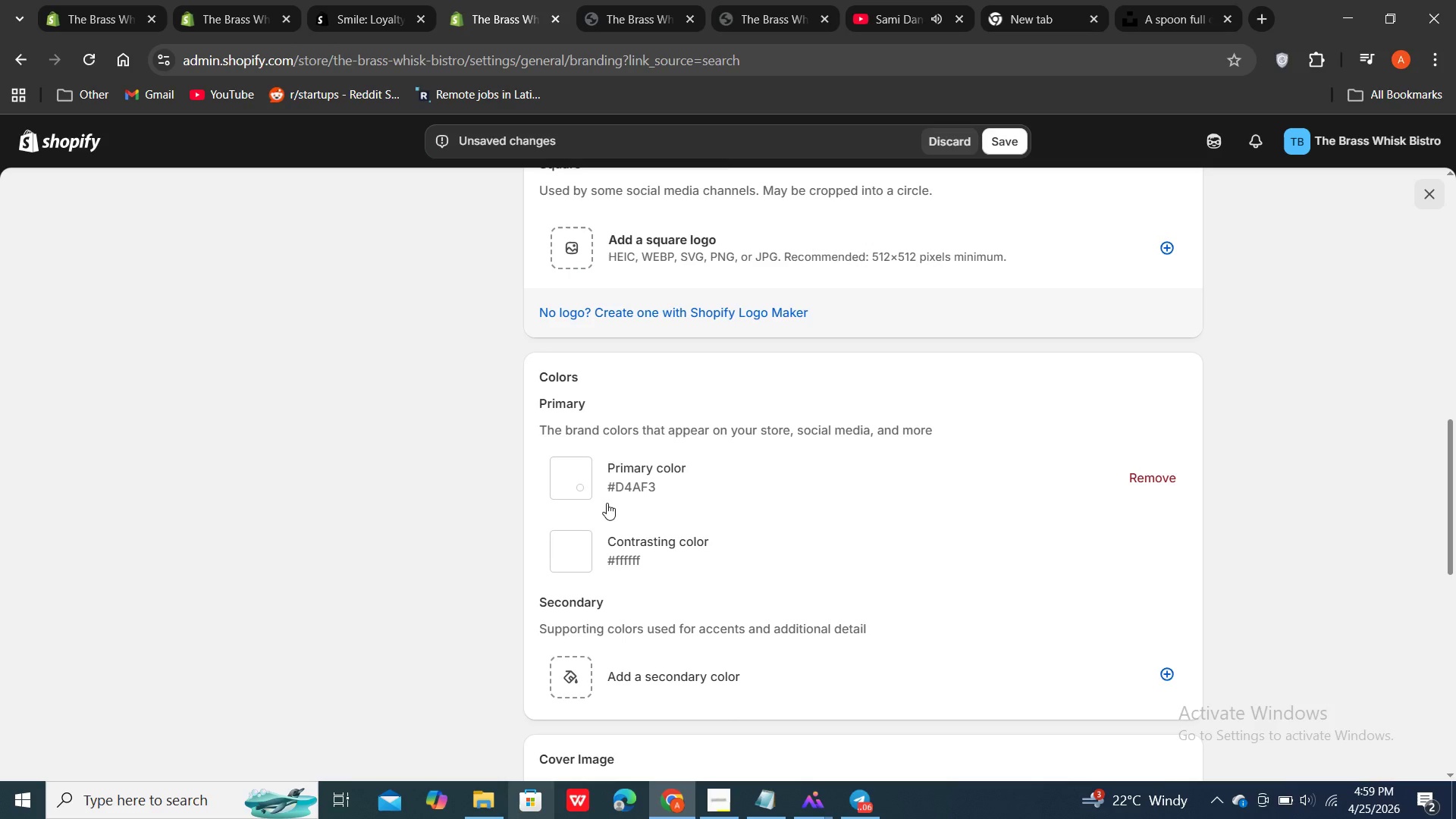 
double_click([584, 489])
 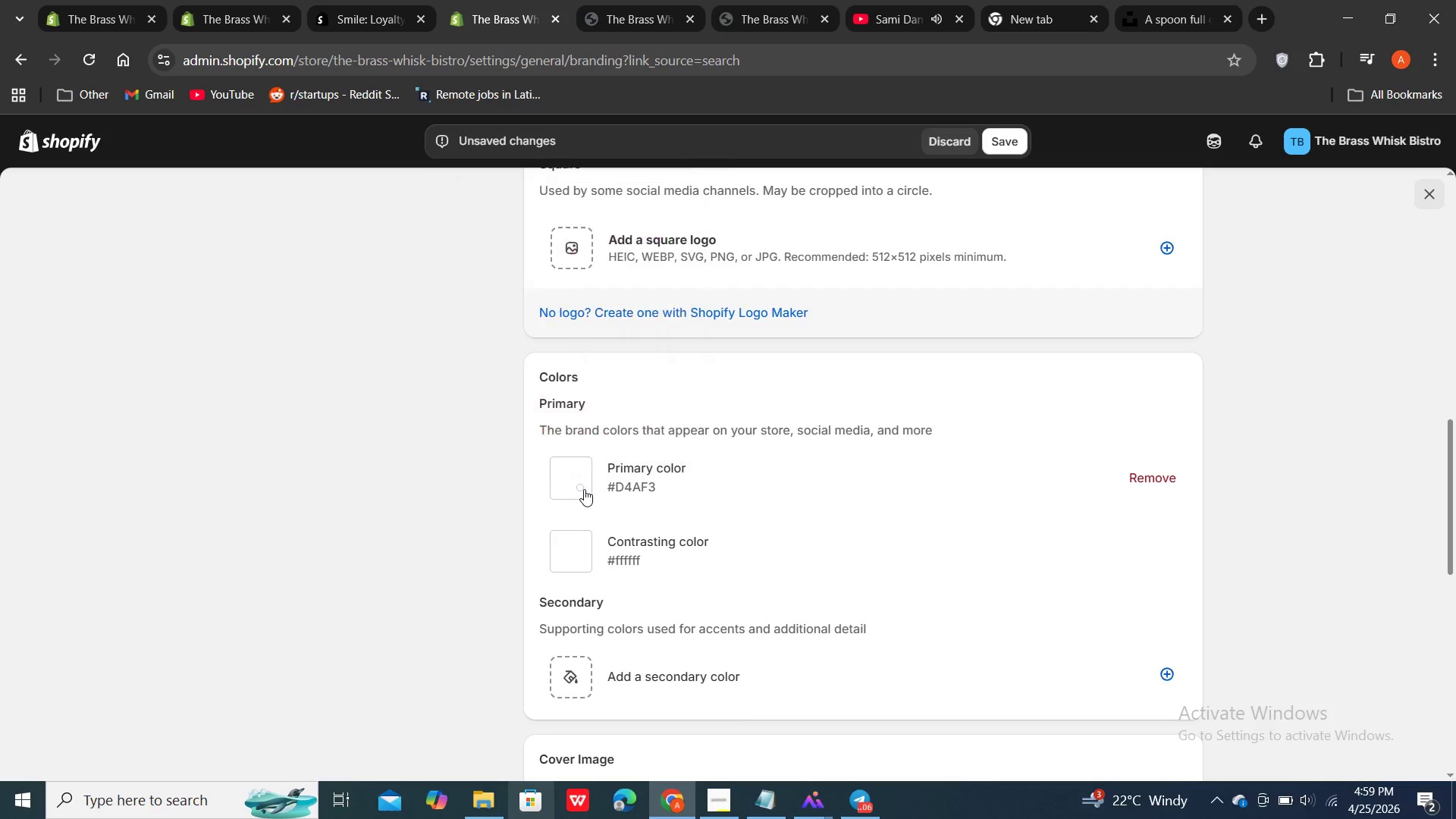 
double_click([584, 489])
 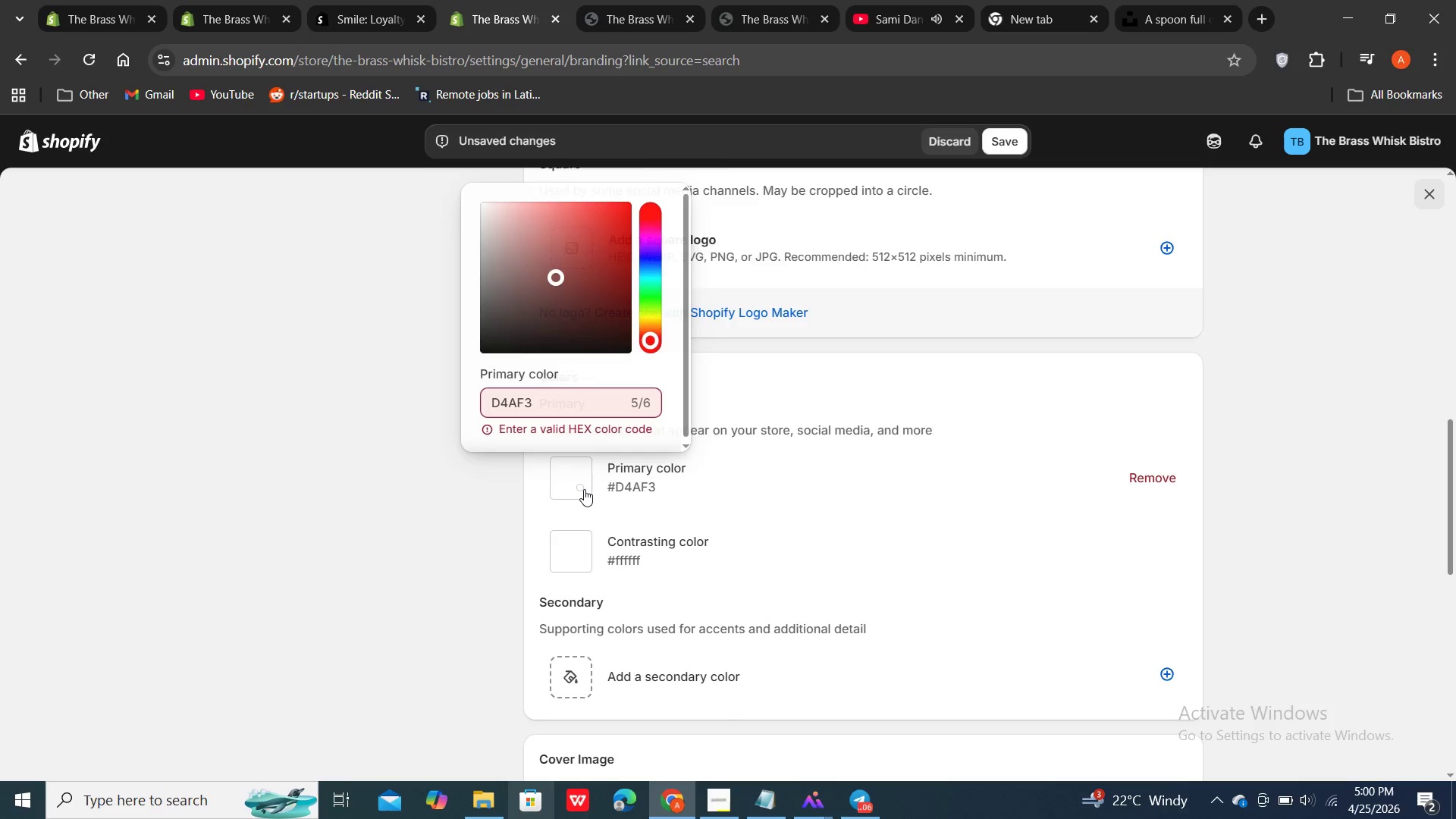 
triple_click([584, 489])
 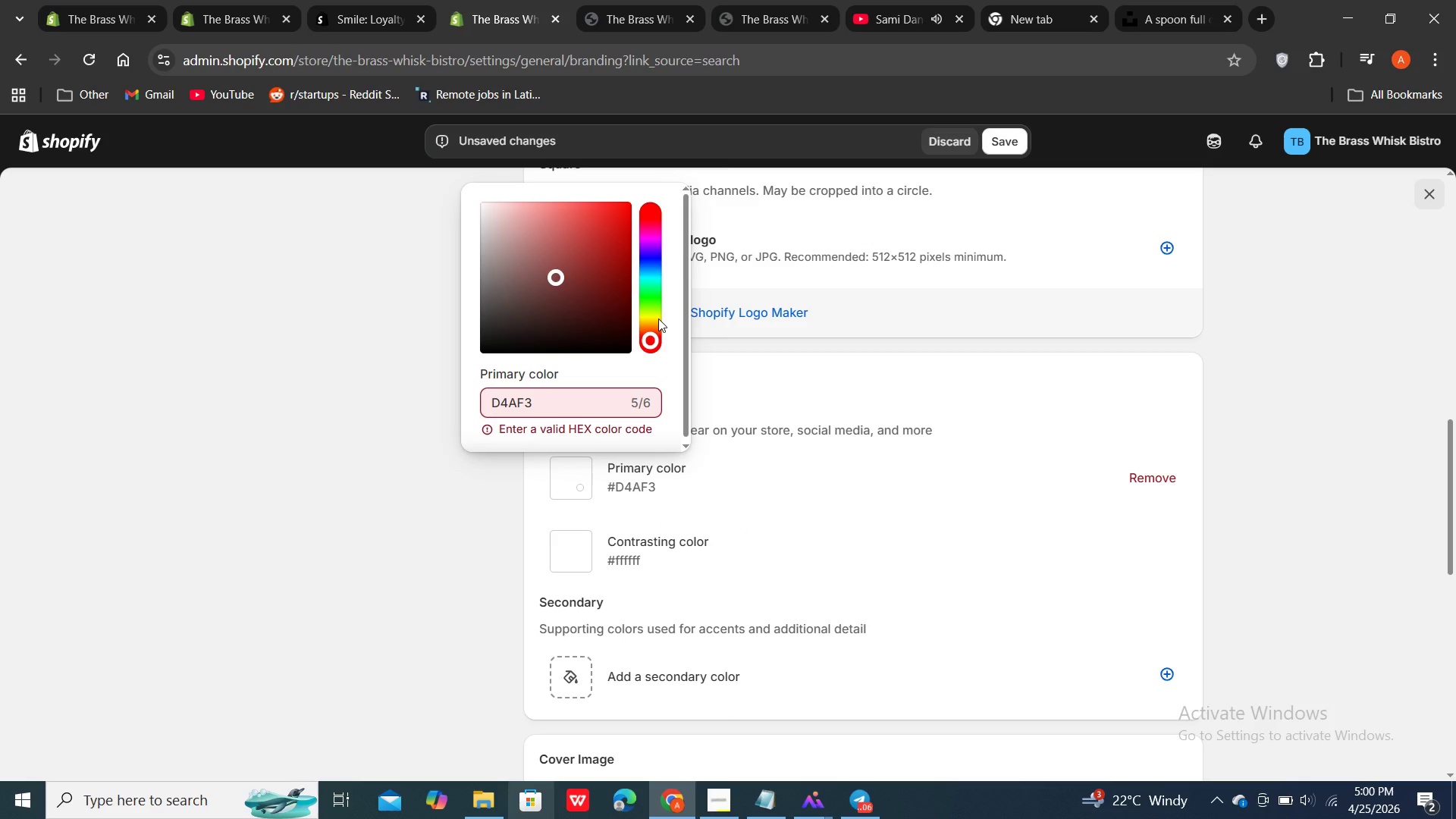 
double_click([648, 318])
 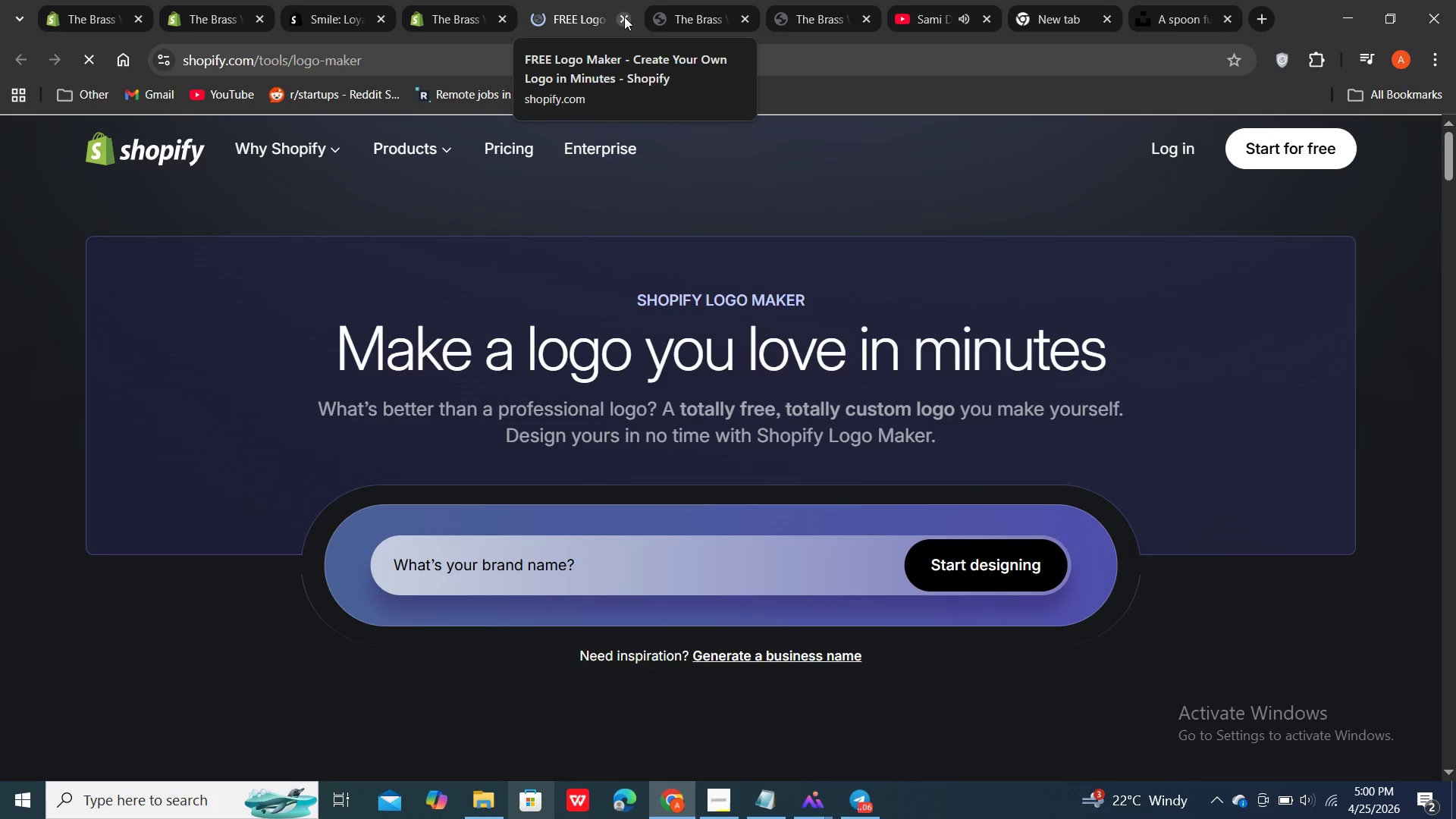 
wait(6.23)
 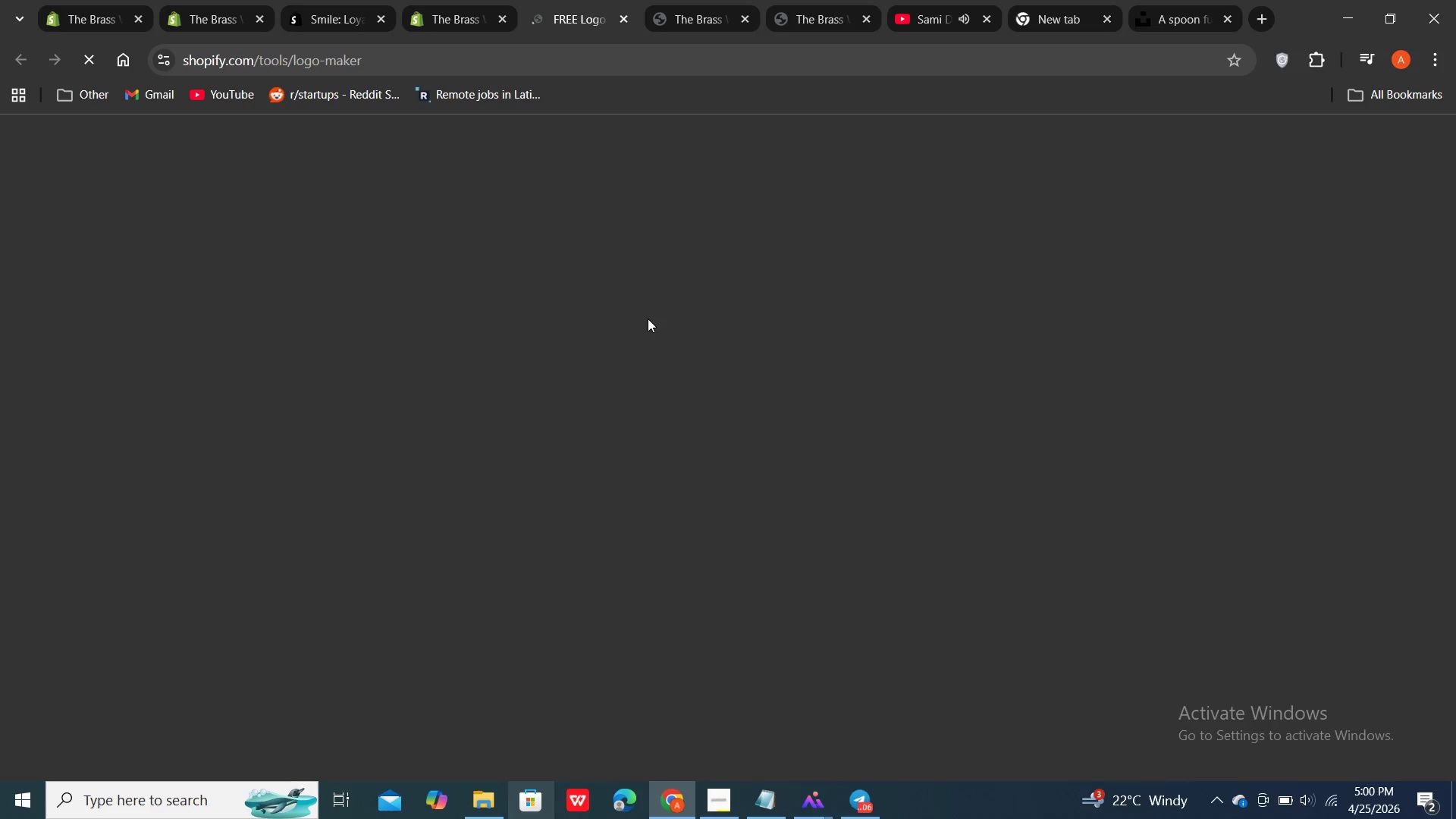 
double_click([624, 17])
 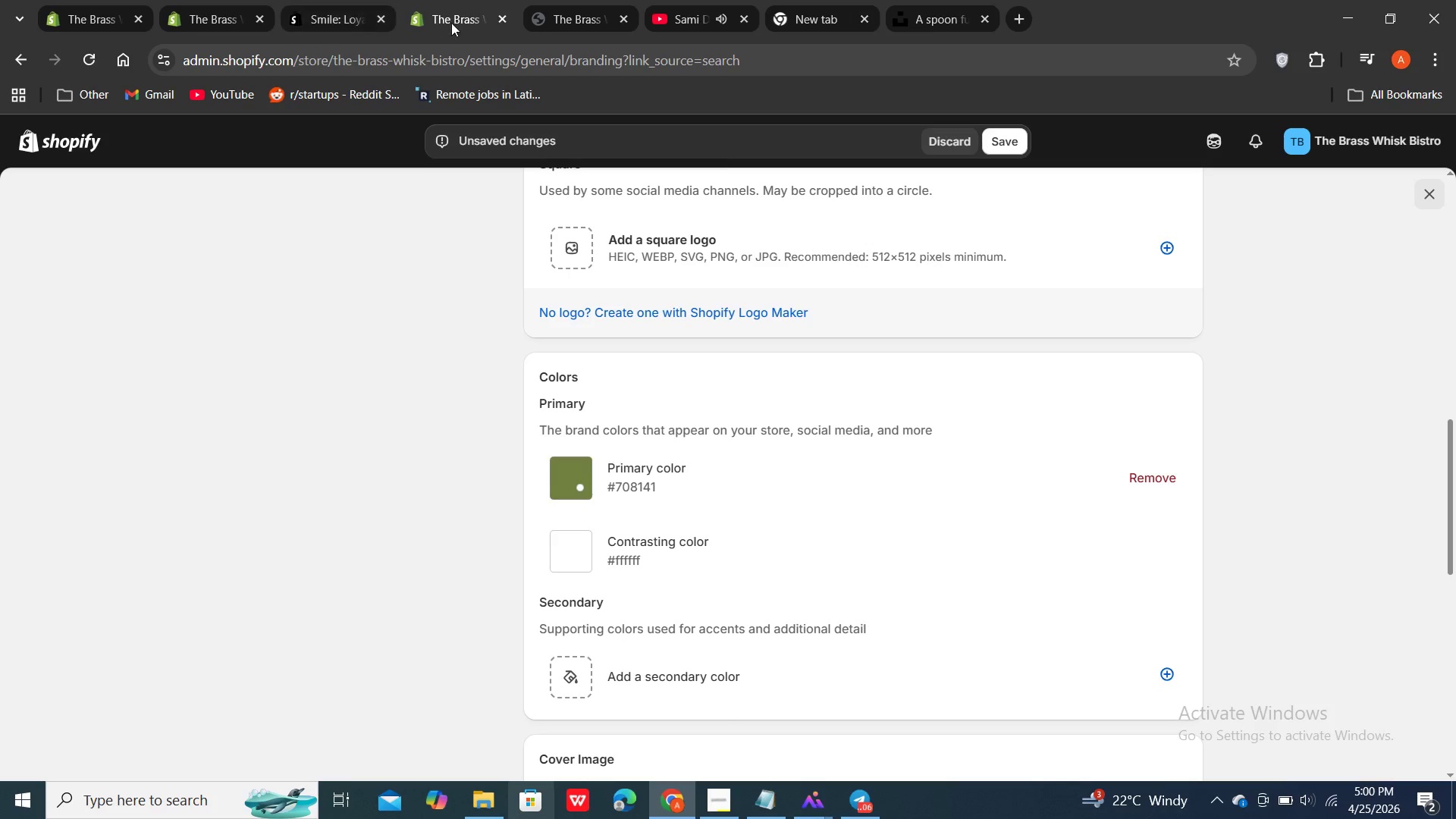 
left_click([453, 23])
 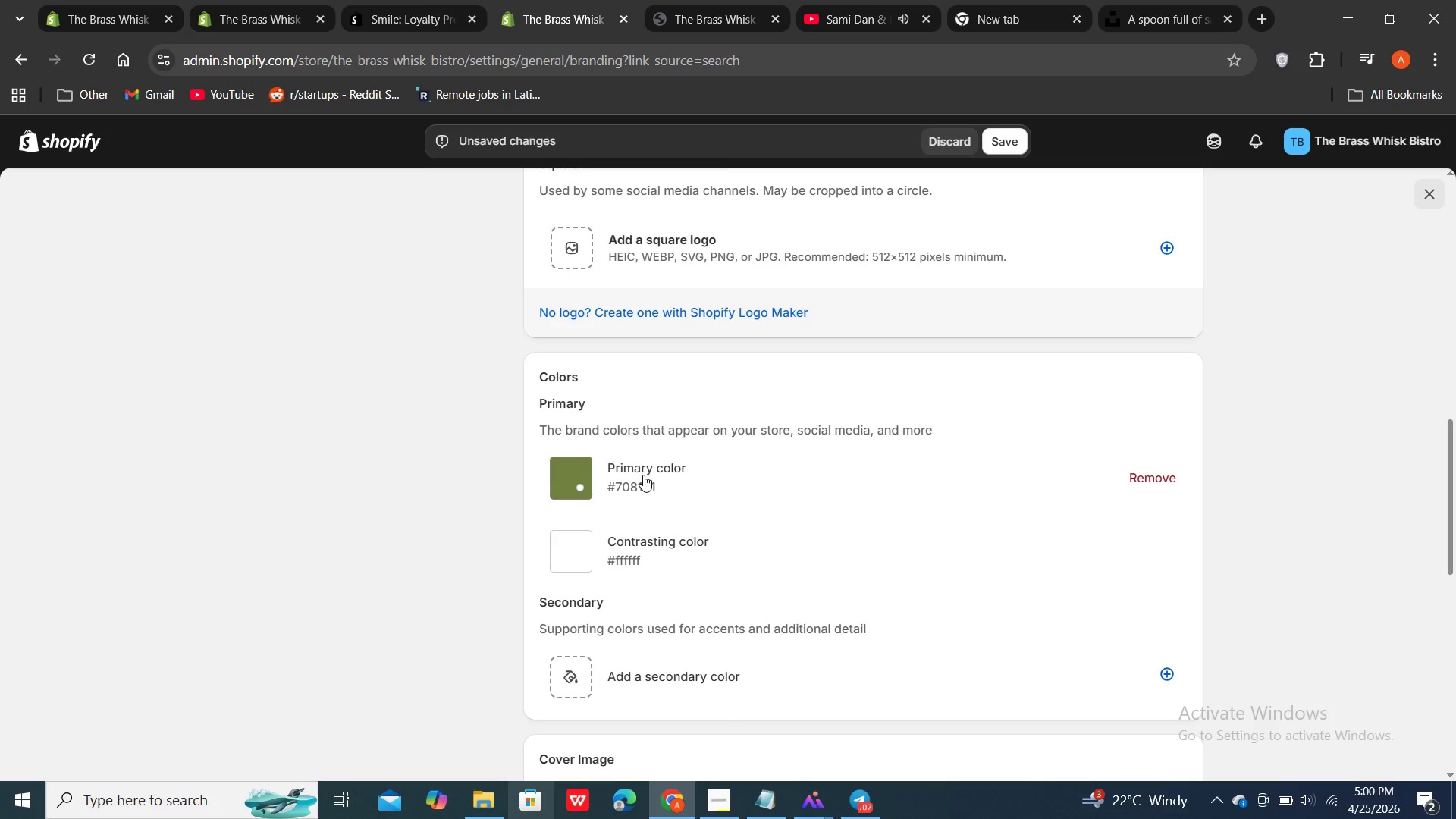 
left_click([643, 475])
 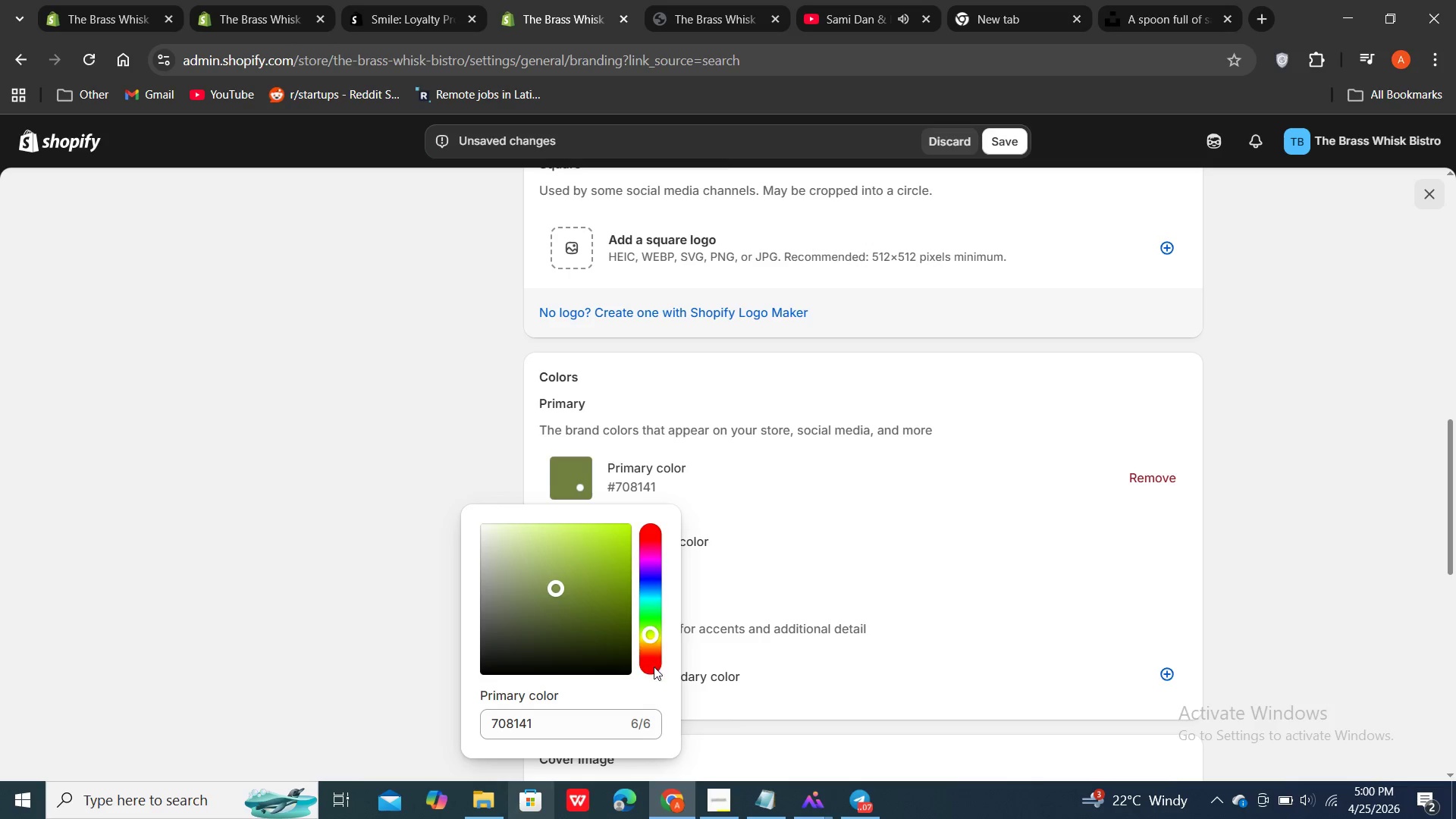 
wait(5.8)
 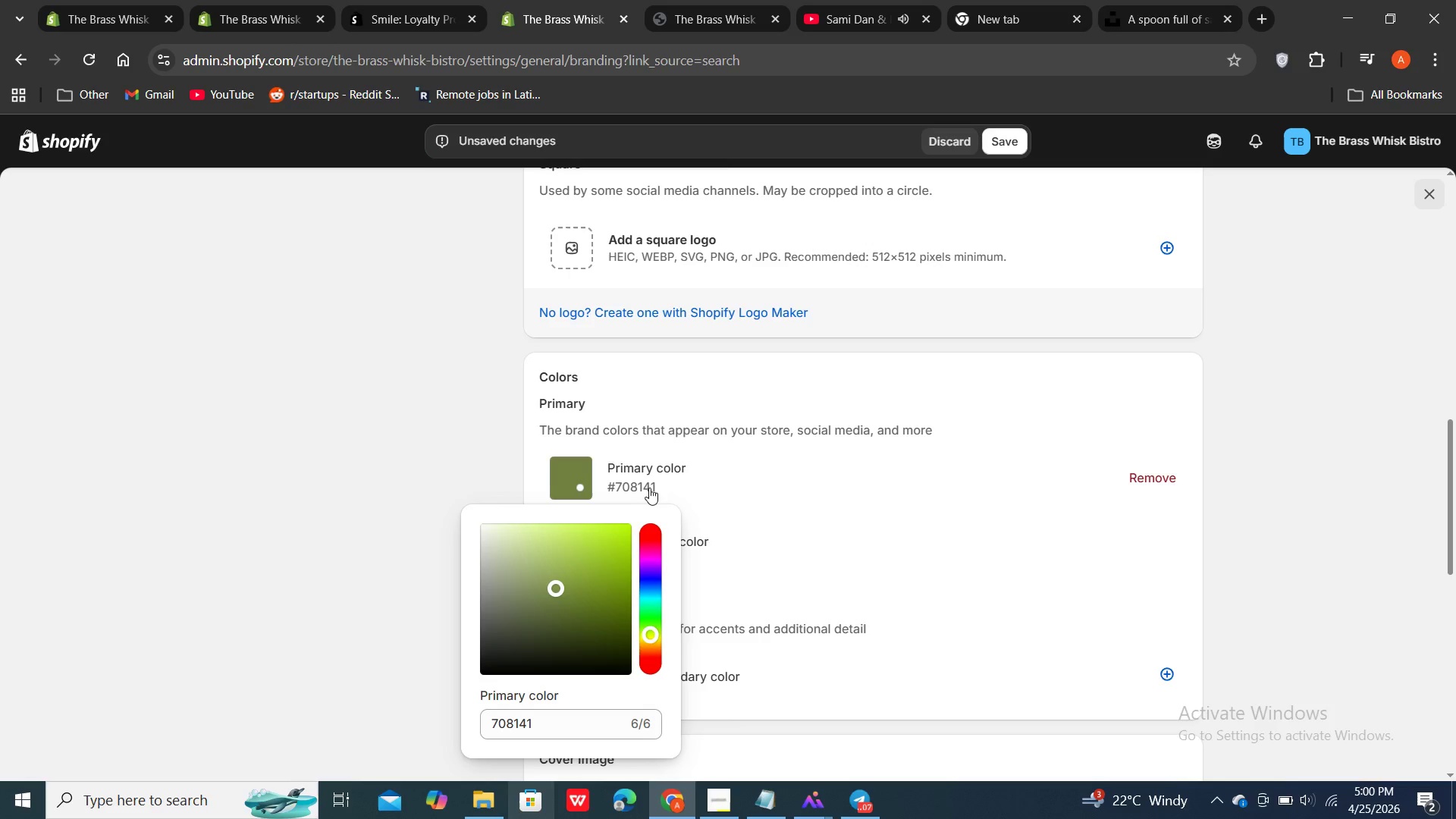 
left_click([657, 645])
 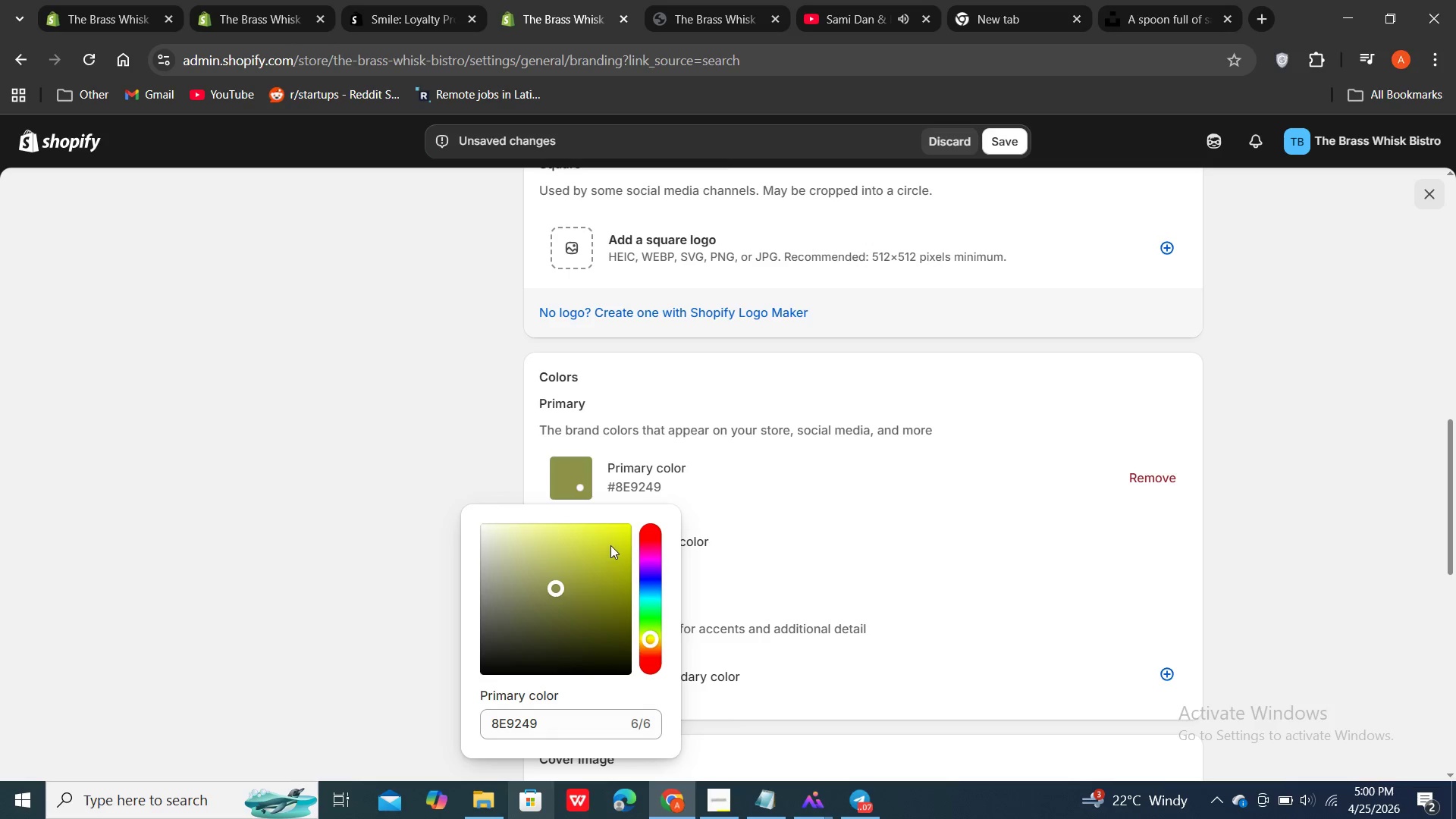 
left_click([610, 545])
 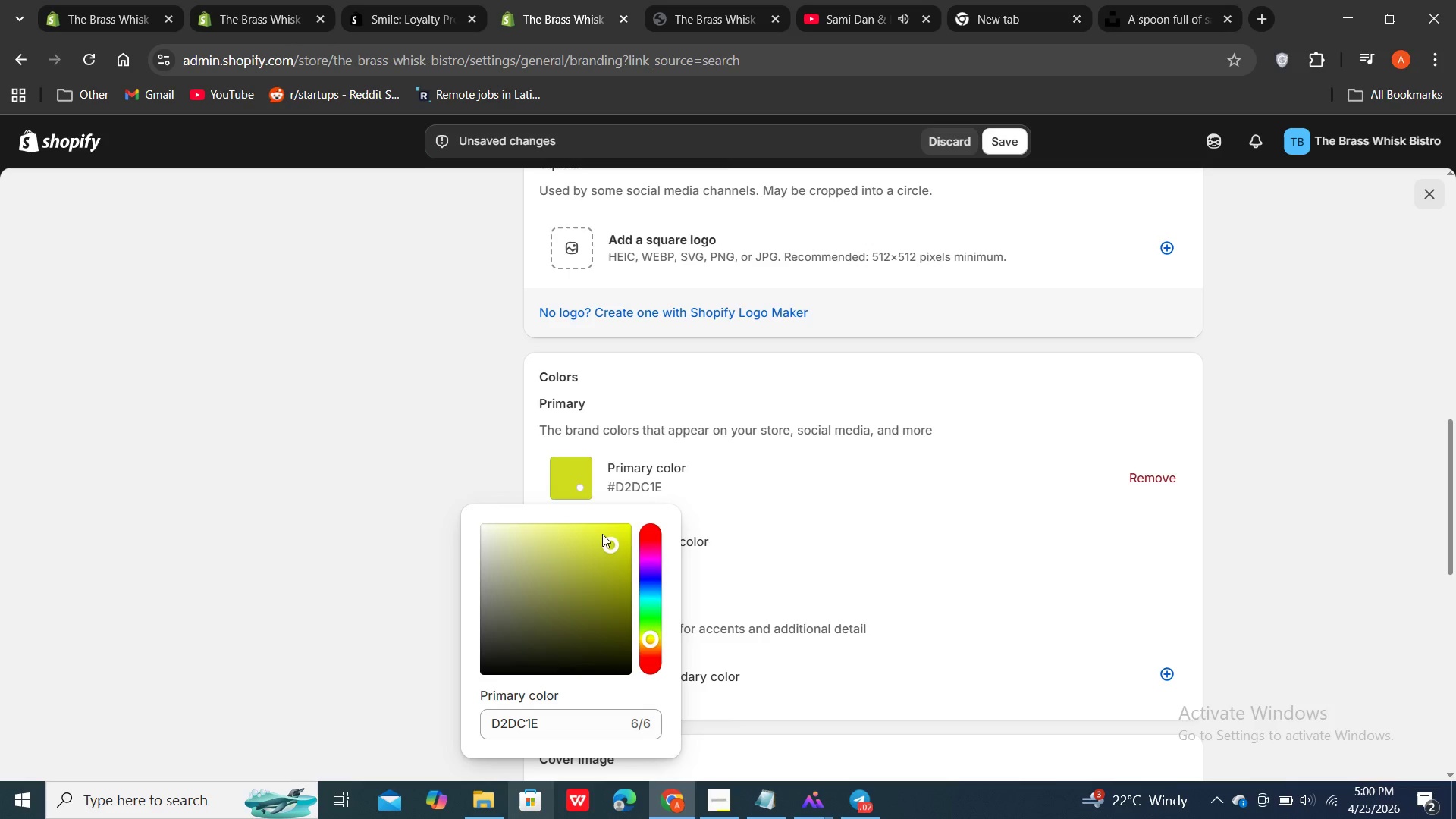 
left_click([602, 534])
 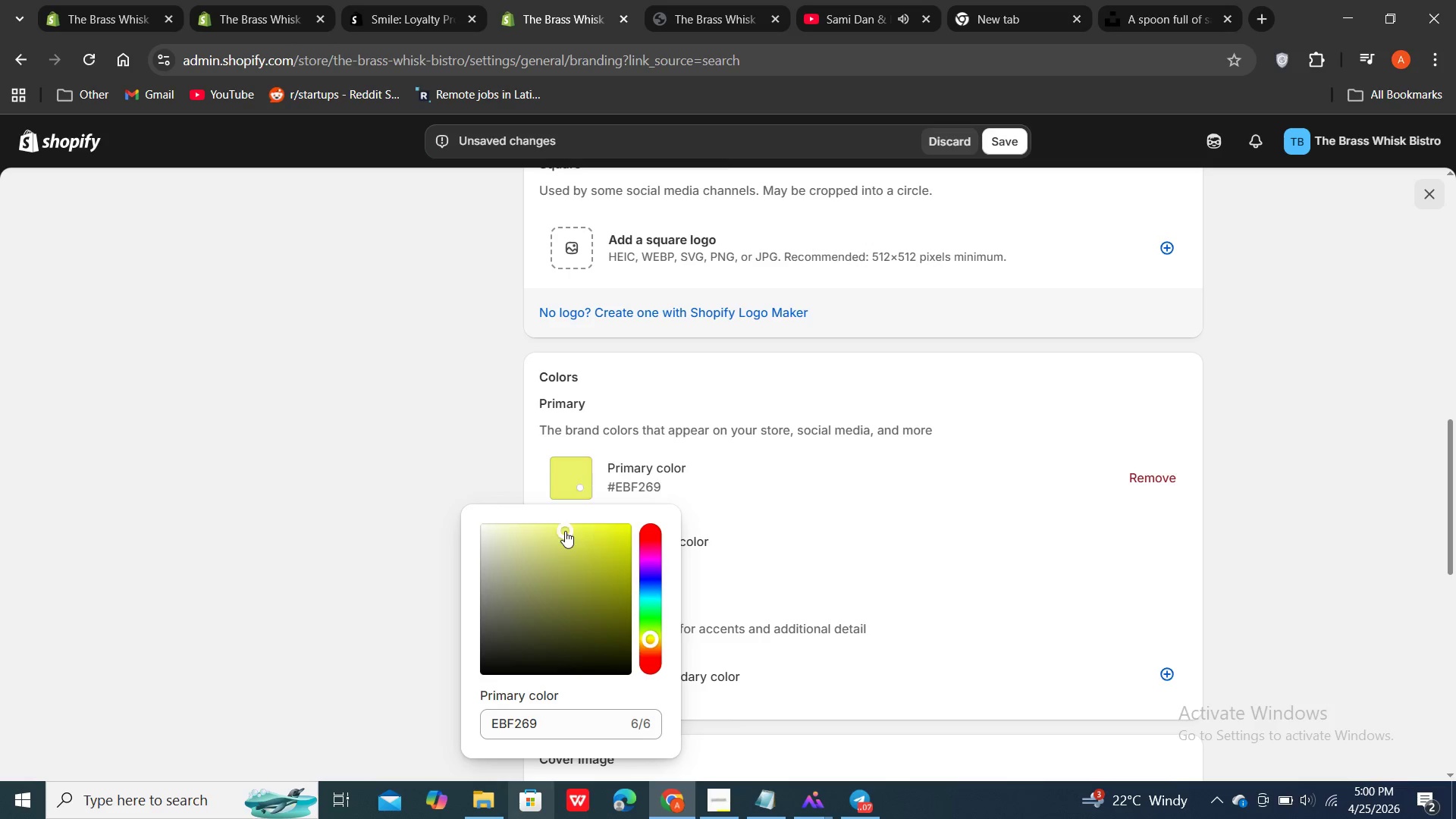 
left_click([565, 531])
 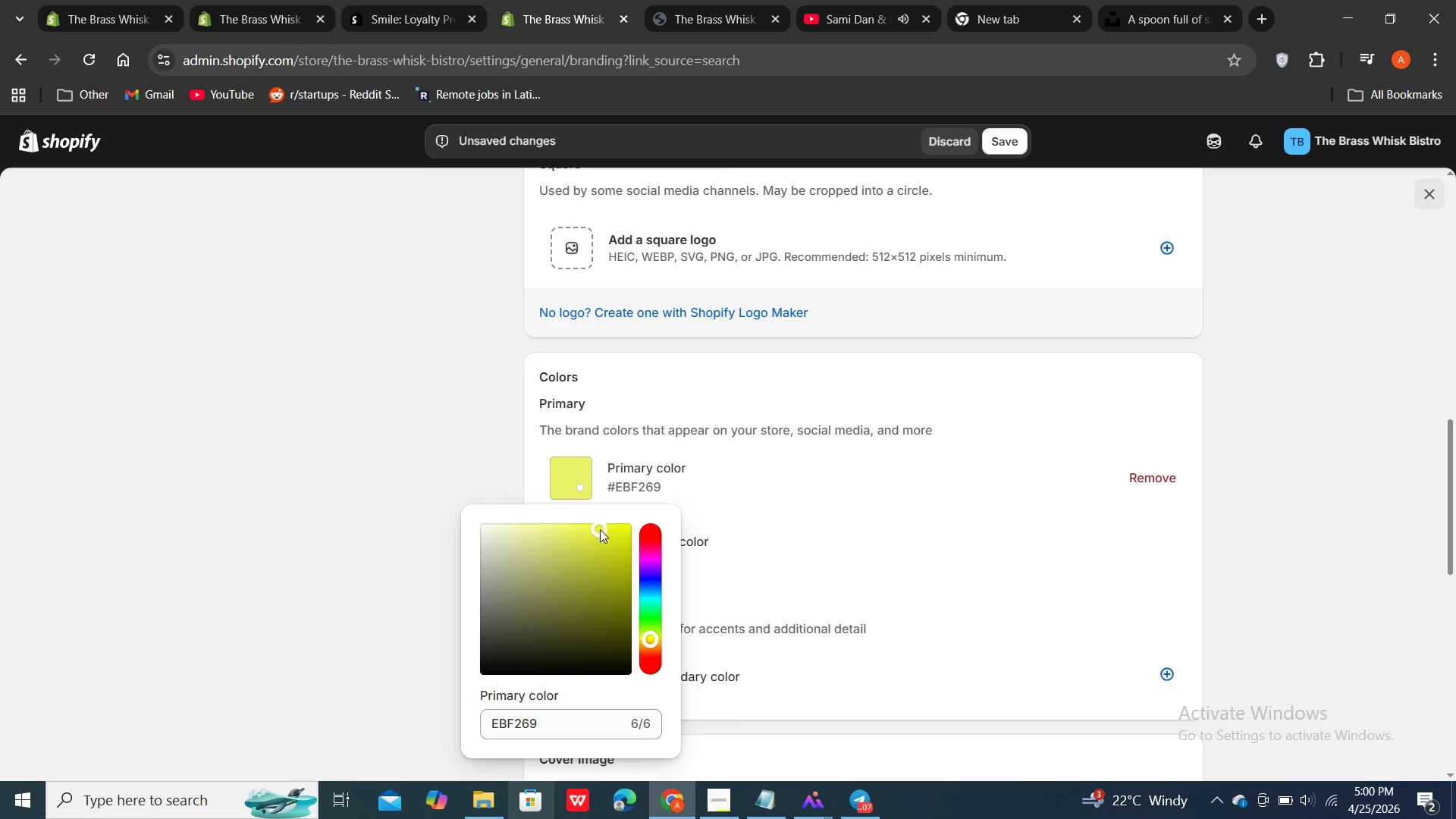 
left_click([600, 529])
 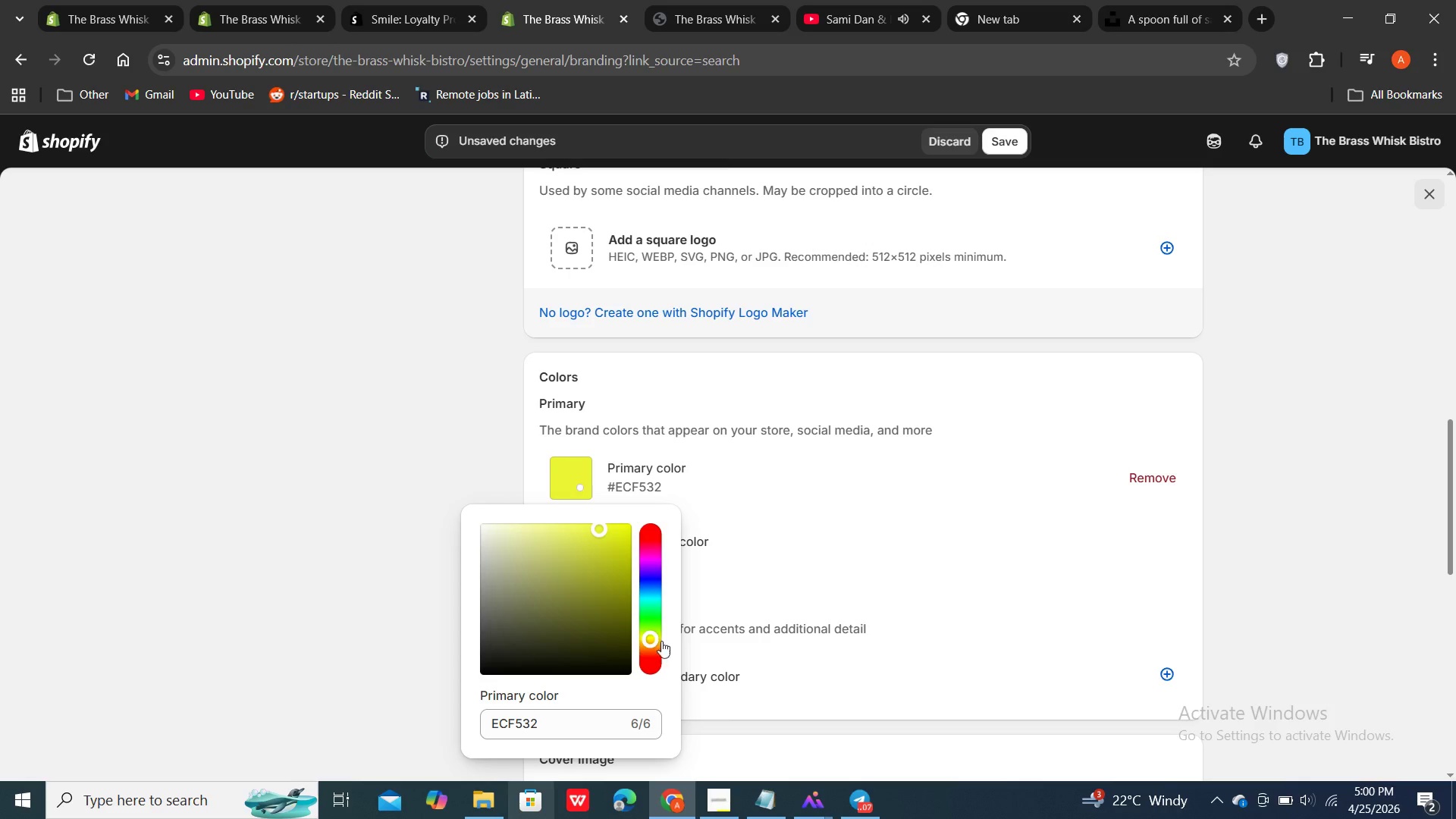 
left_click([661, 641])
 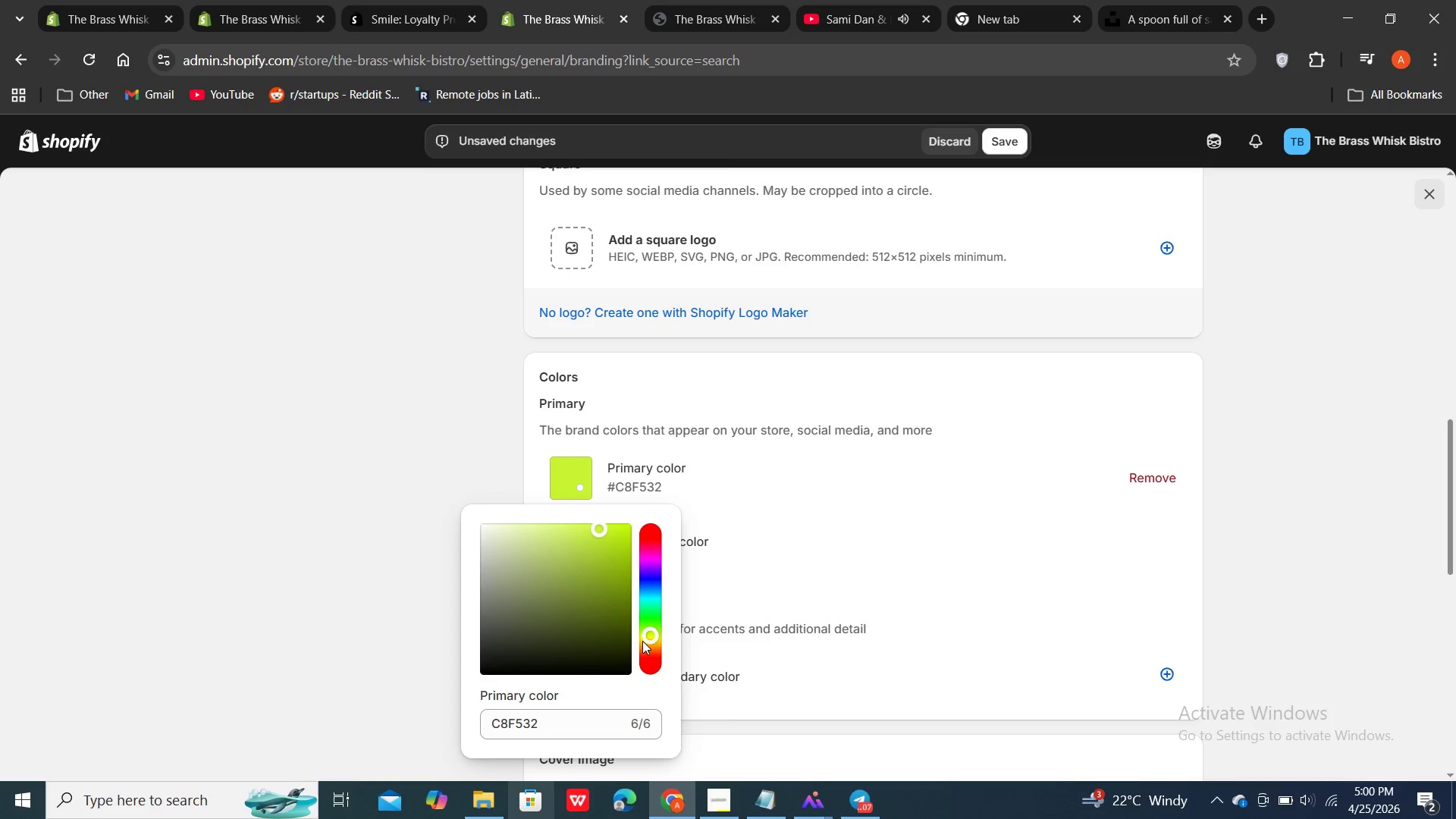 
double_click([642, 641])
 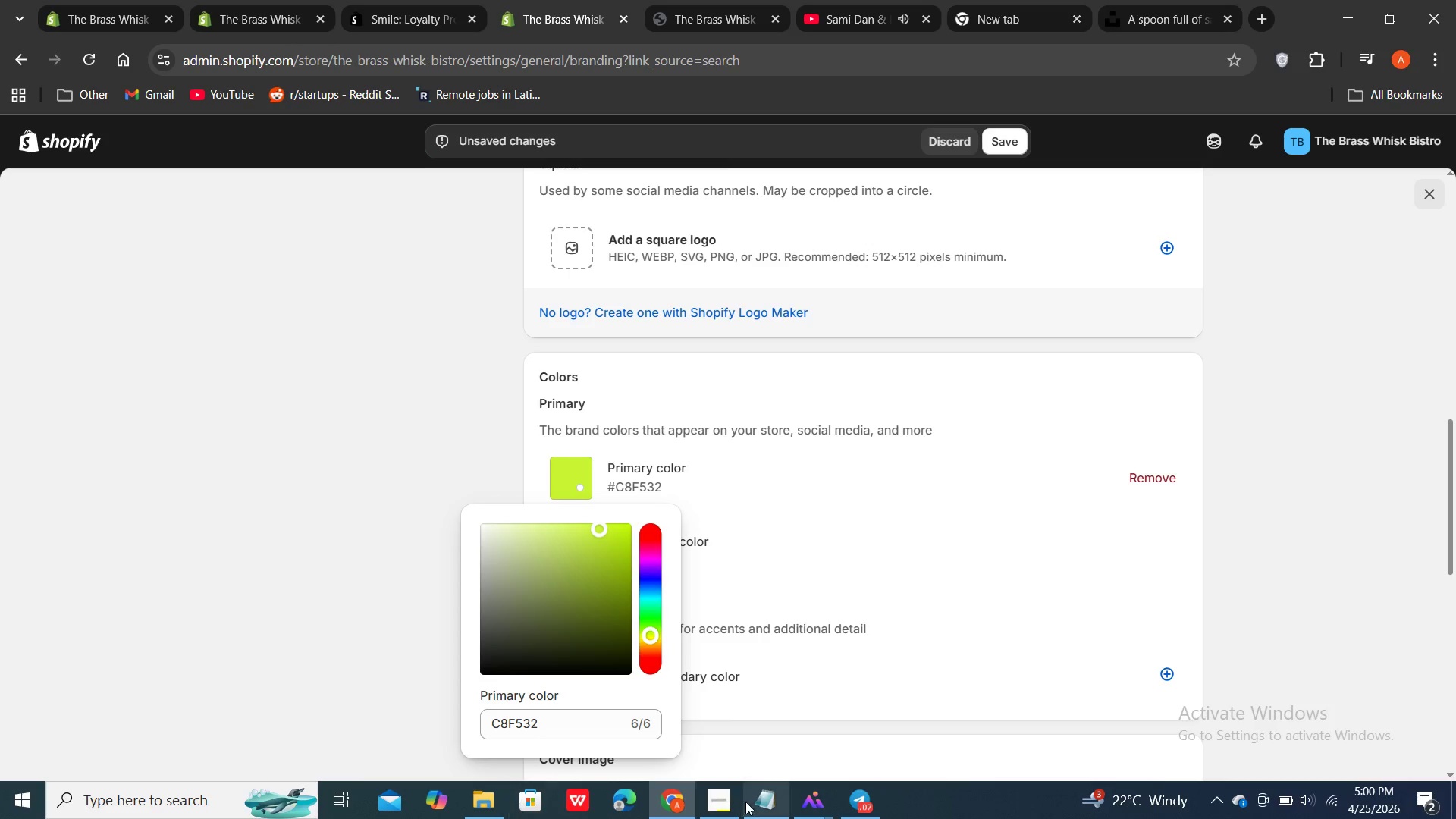 
wait(6.59)
 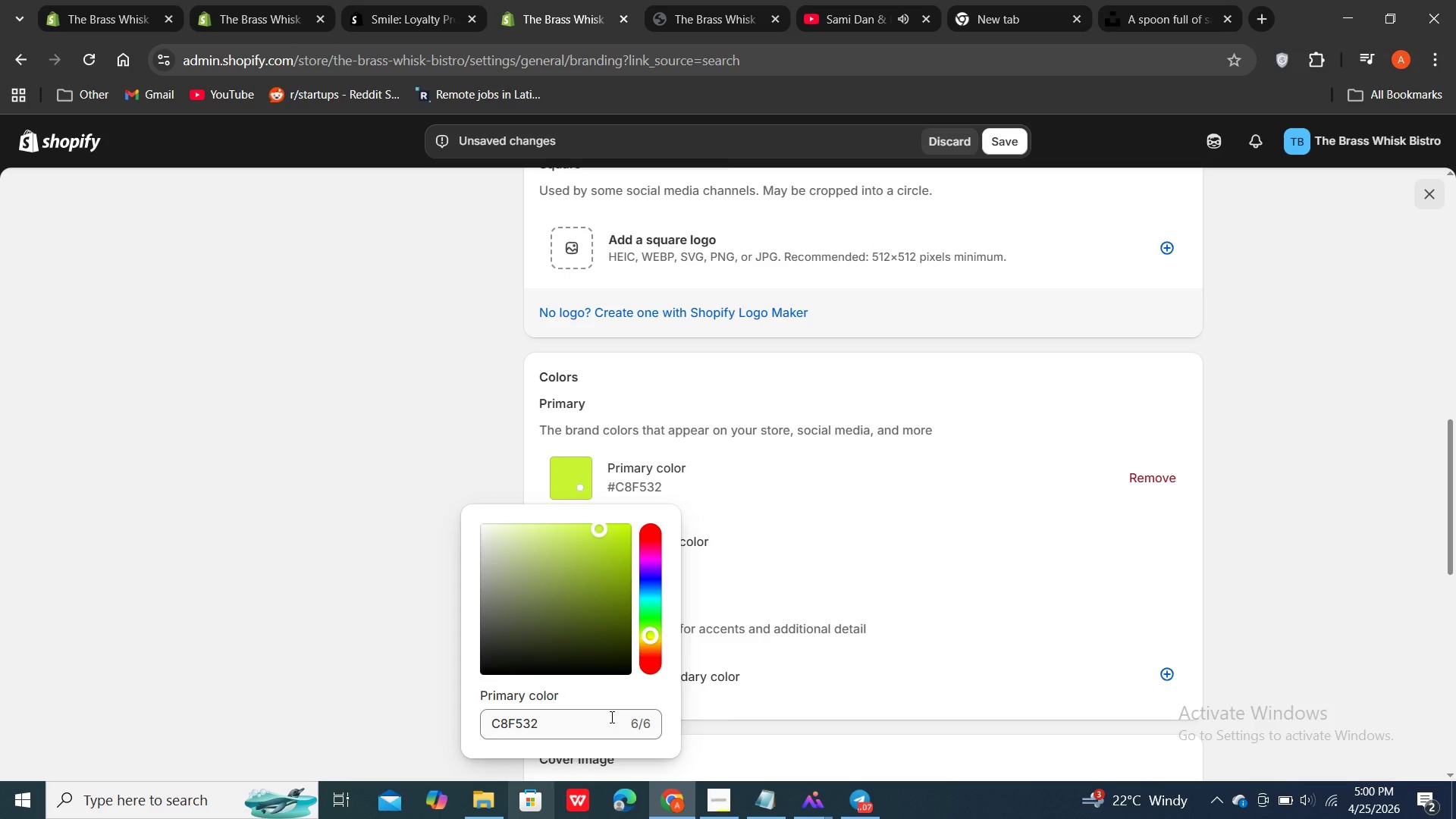 
left_click([761, 806])
 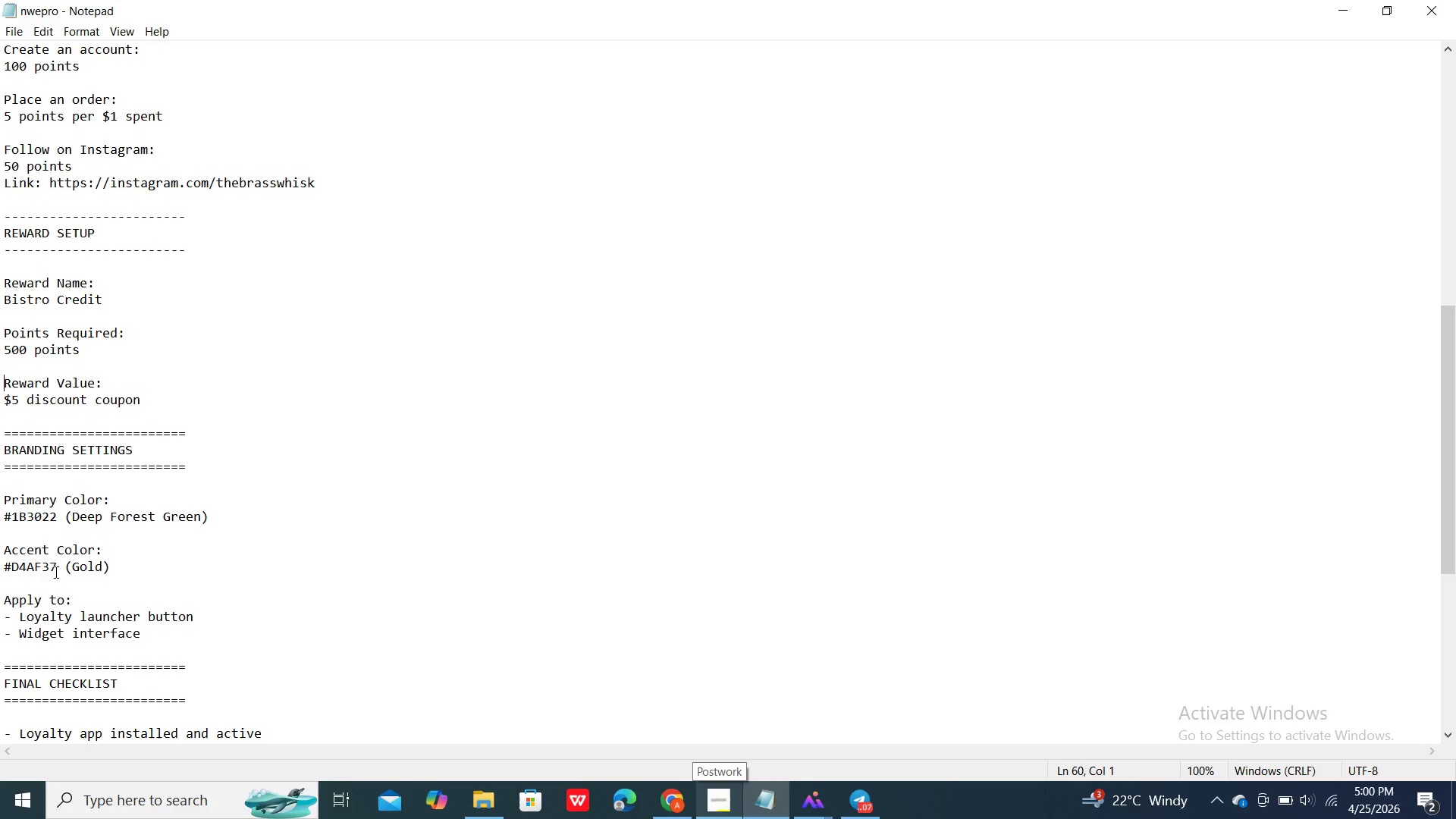 
left_click([55, 572])
 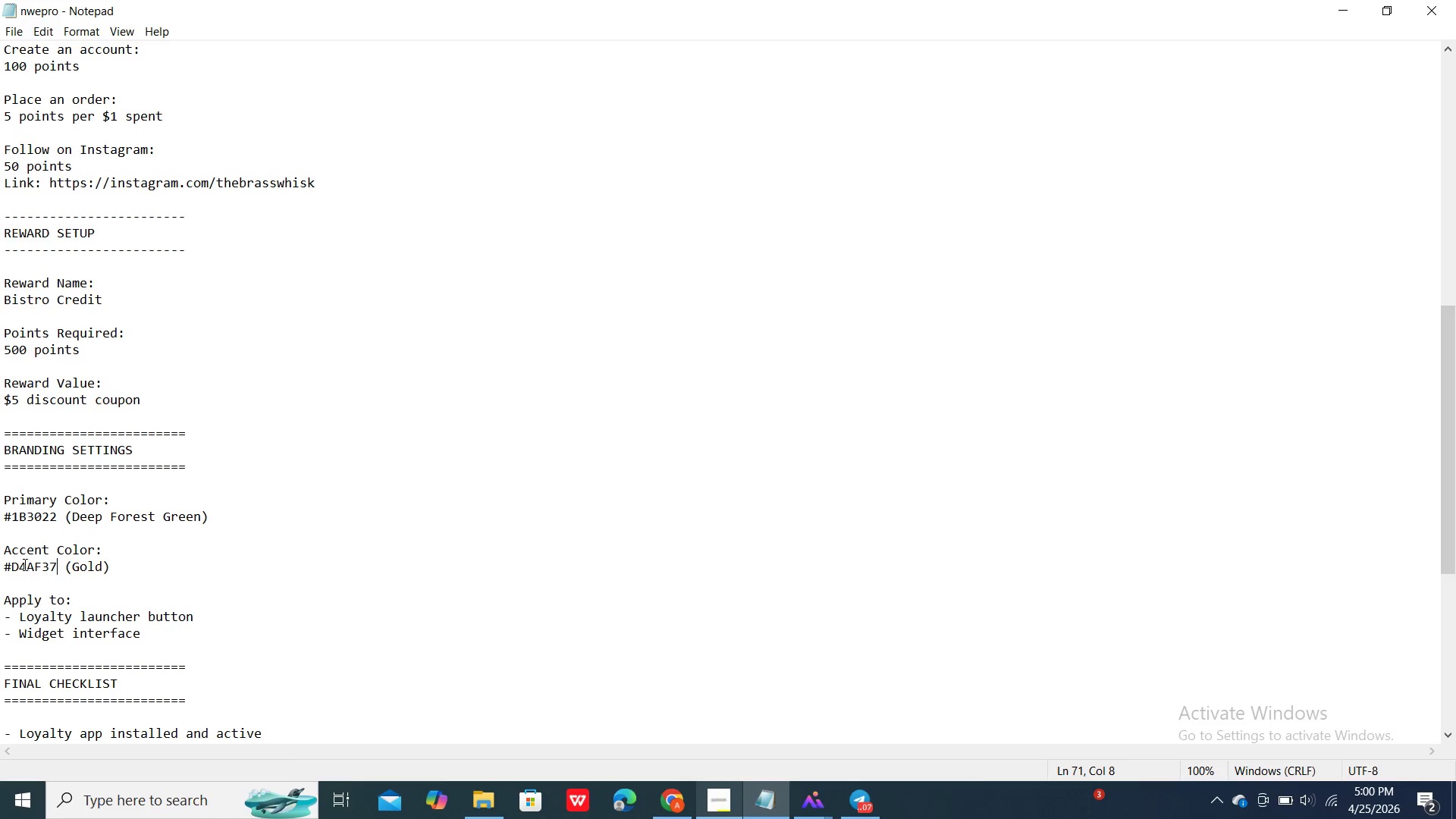 
wait(6.88)
 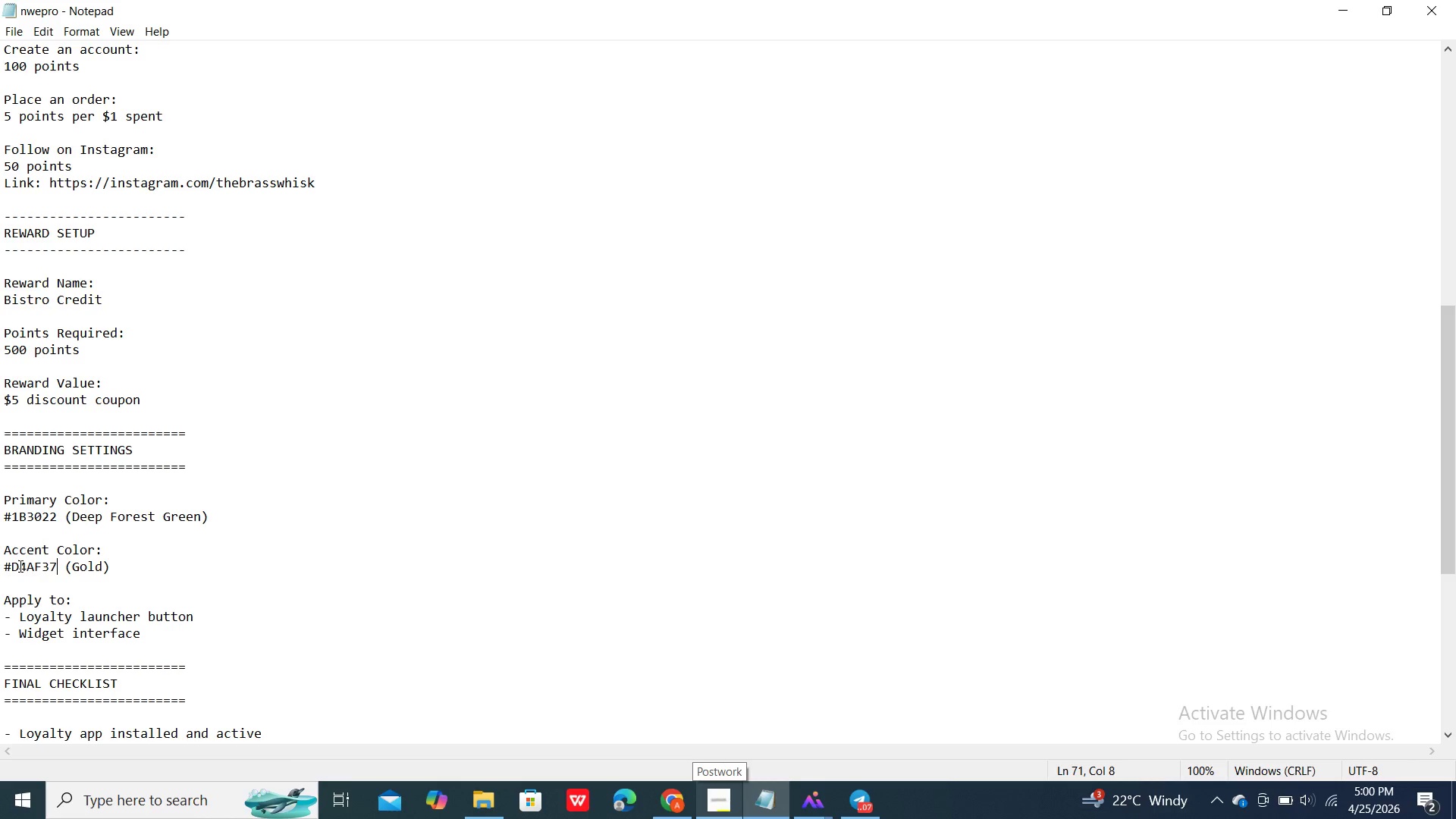 
left_click([711, 802])